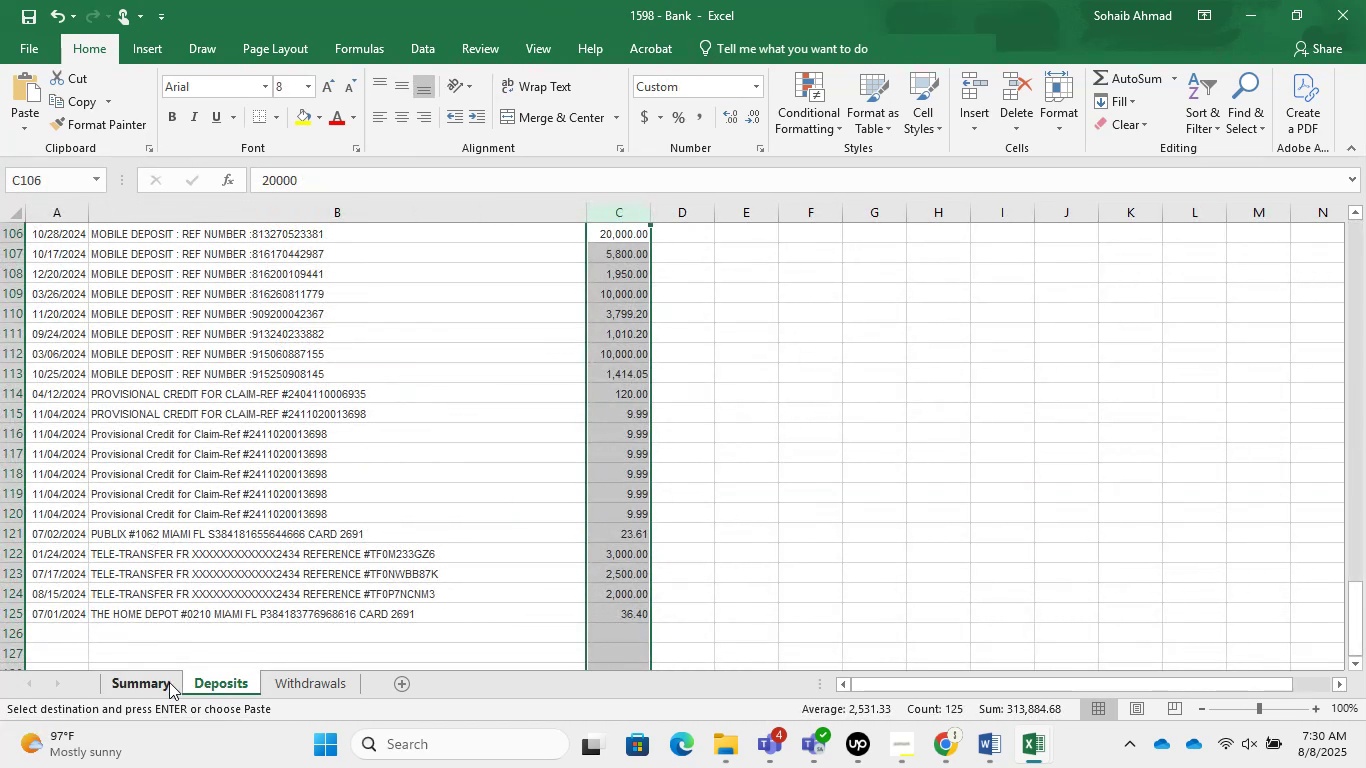 
left_click([154, 682])
 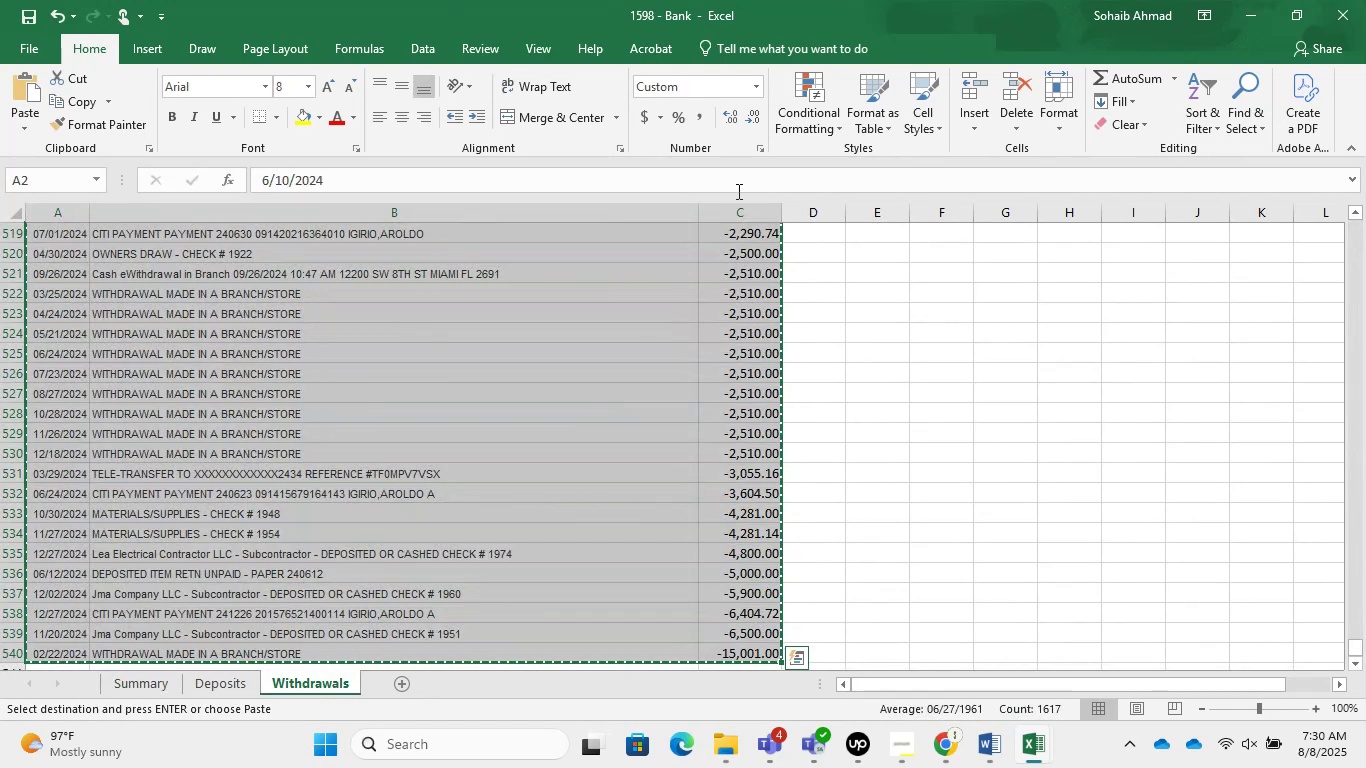 
scroll: coordinate [745, 456], scroll_direction: down, amount: 4.0
 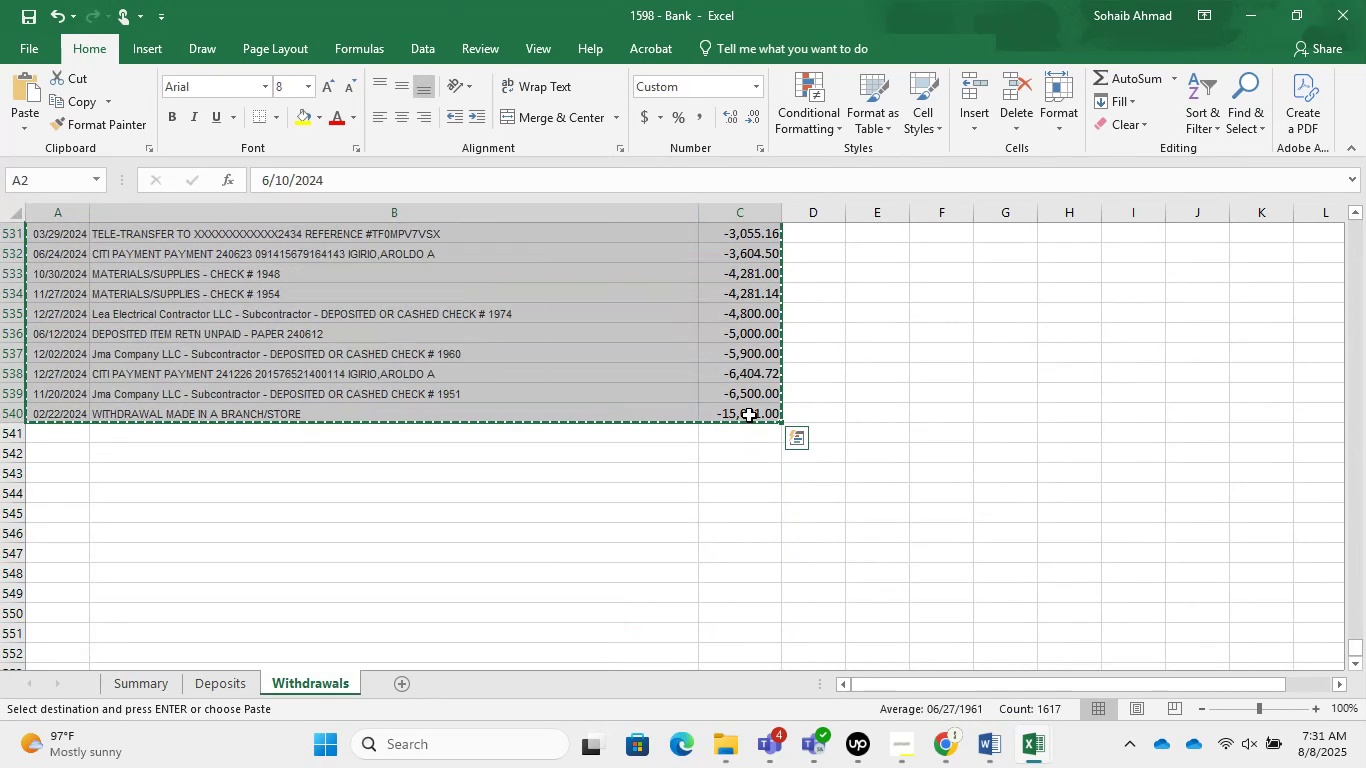 
scroll: coordinate [953, 412], scroll_direction: up, amount: 5.0
 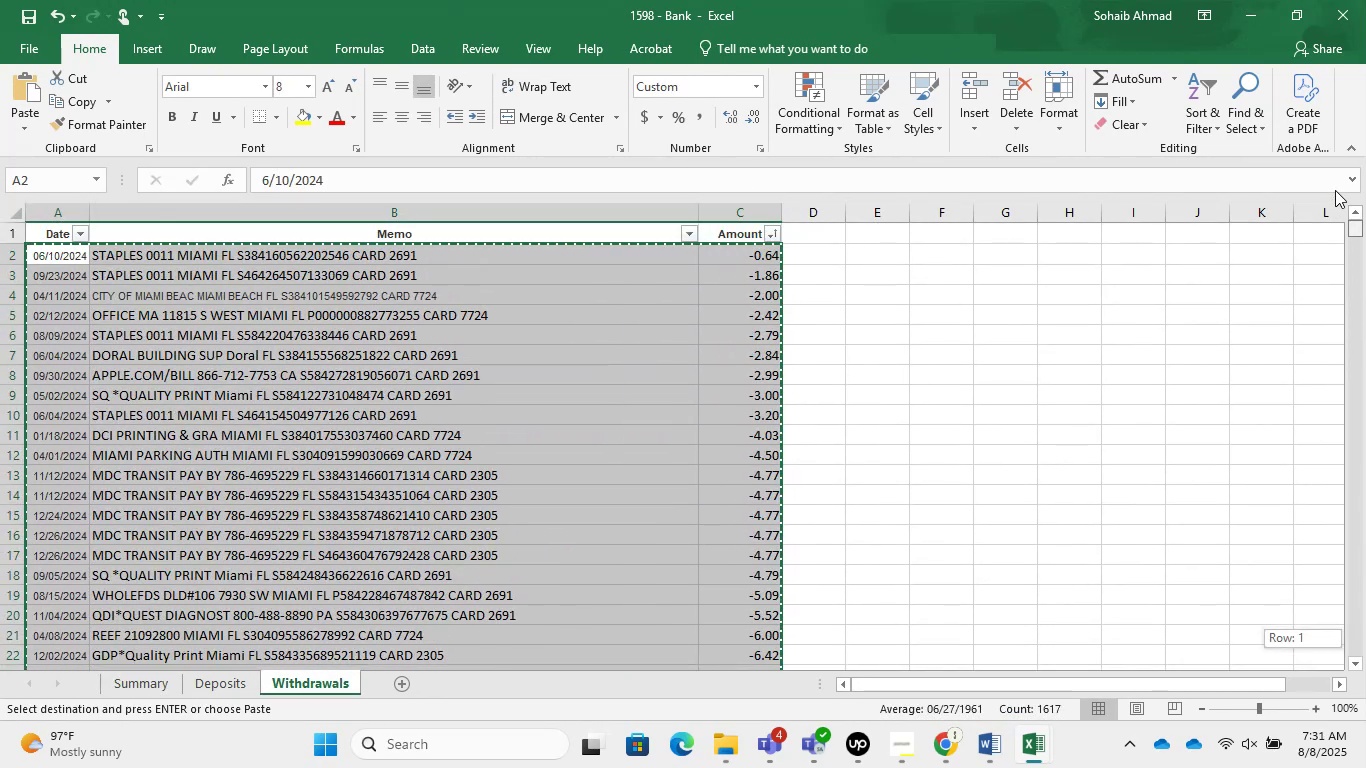 
left_click([734, 217])
 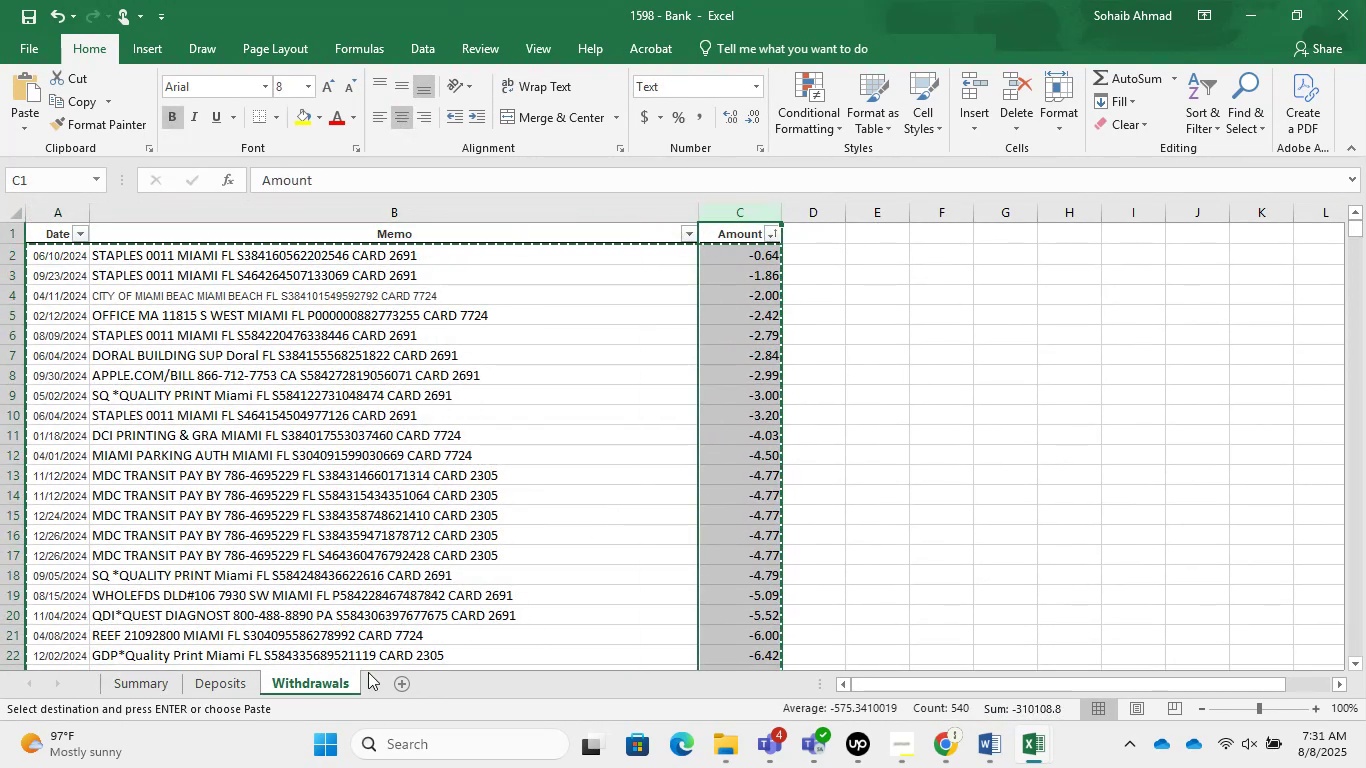 
left_click([217, 692])
 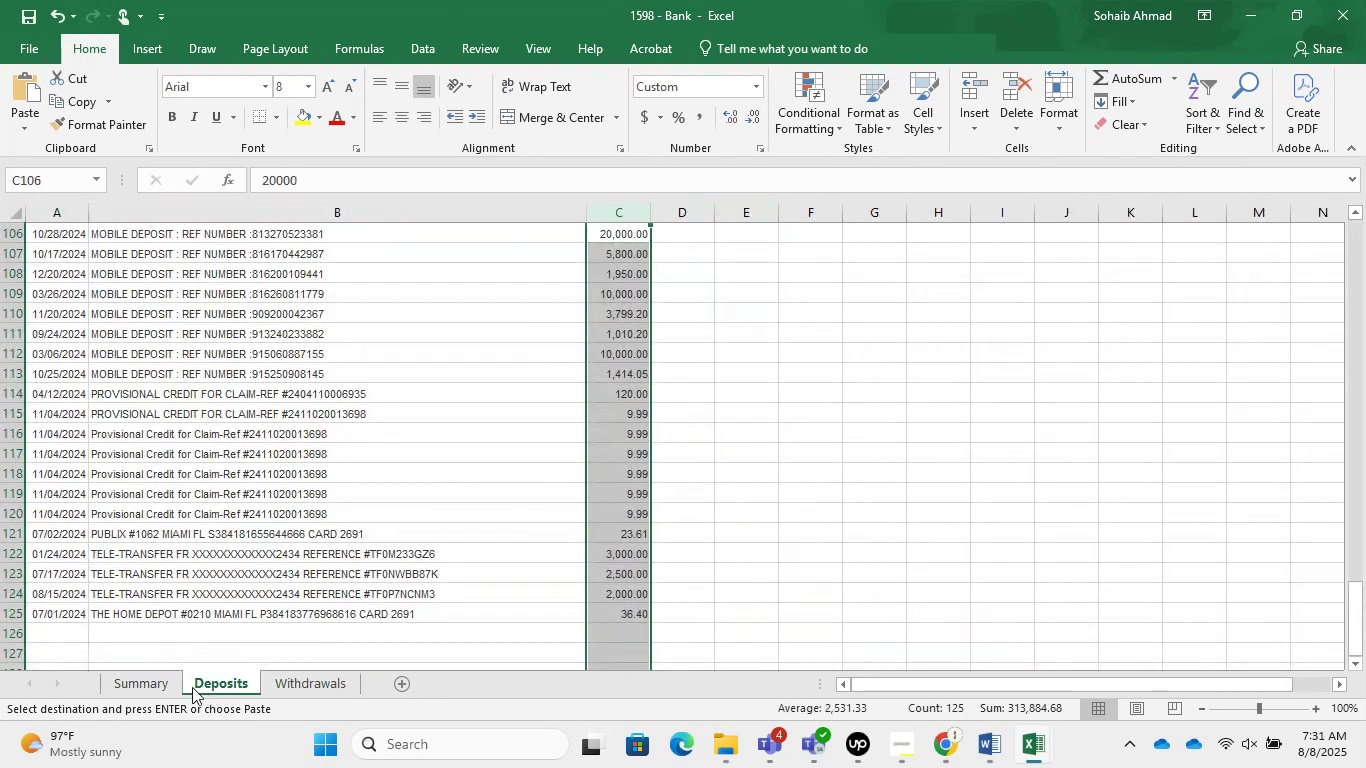 
left_click([163, 685])
 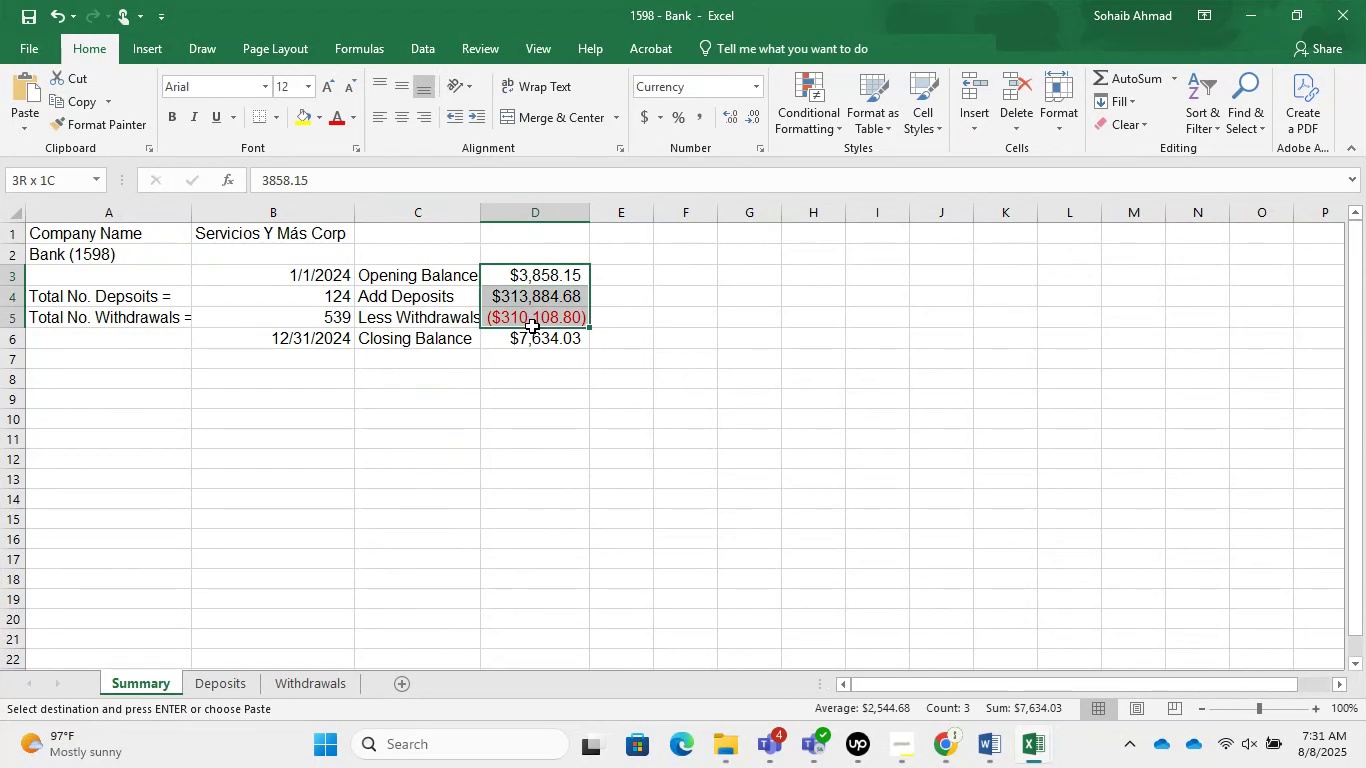 
wait(8.65)
 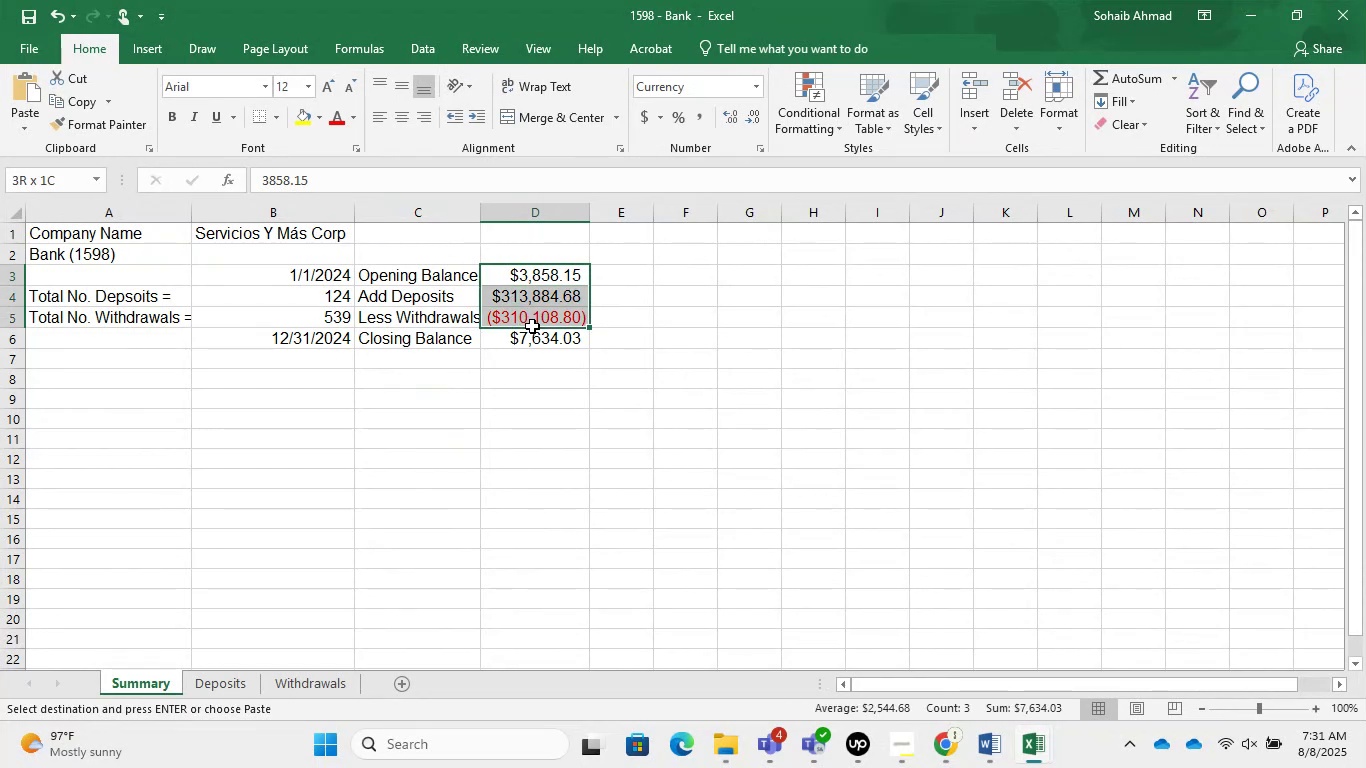 
left_click([1009, 408])
 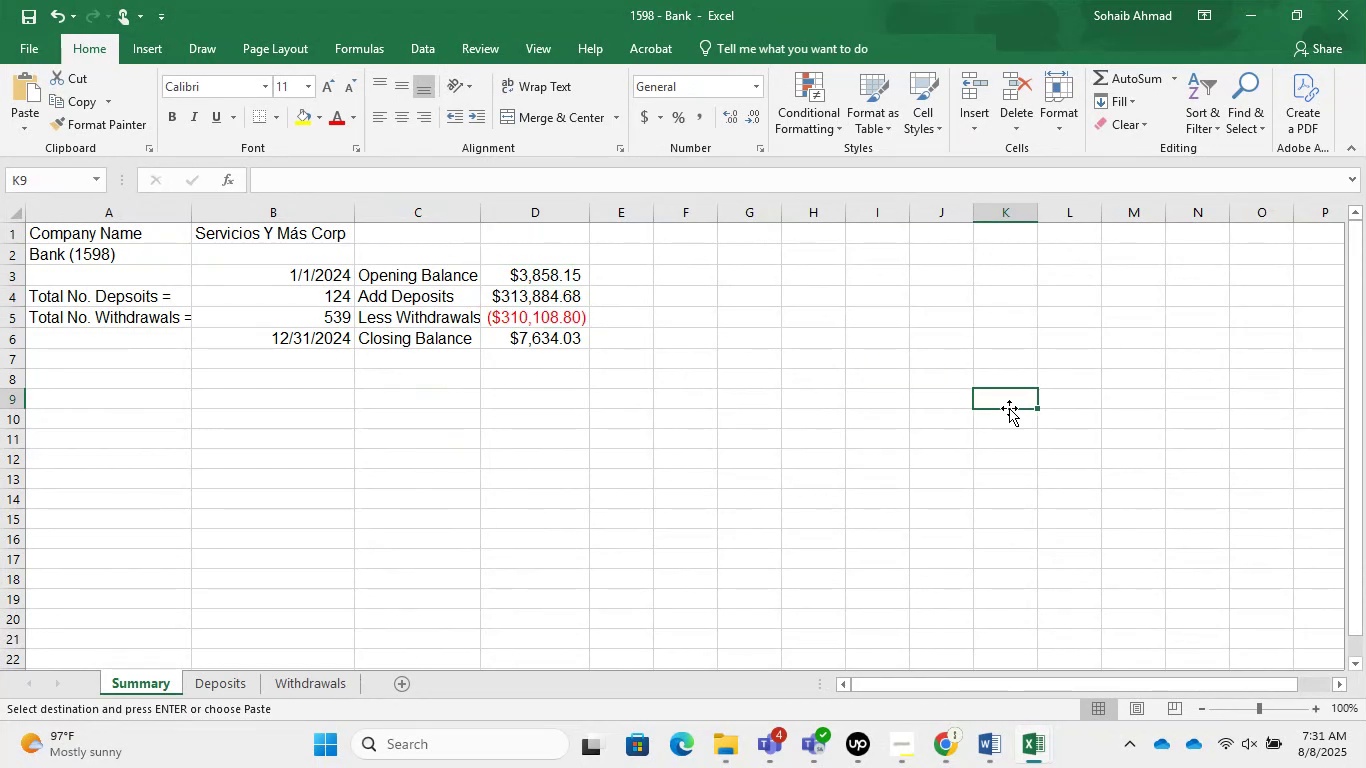 
key(Control+S)
 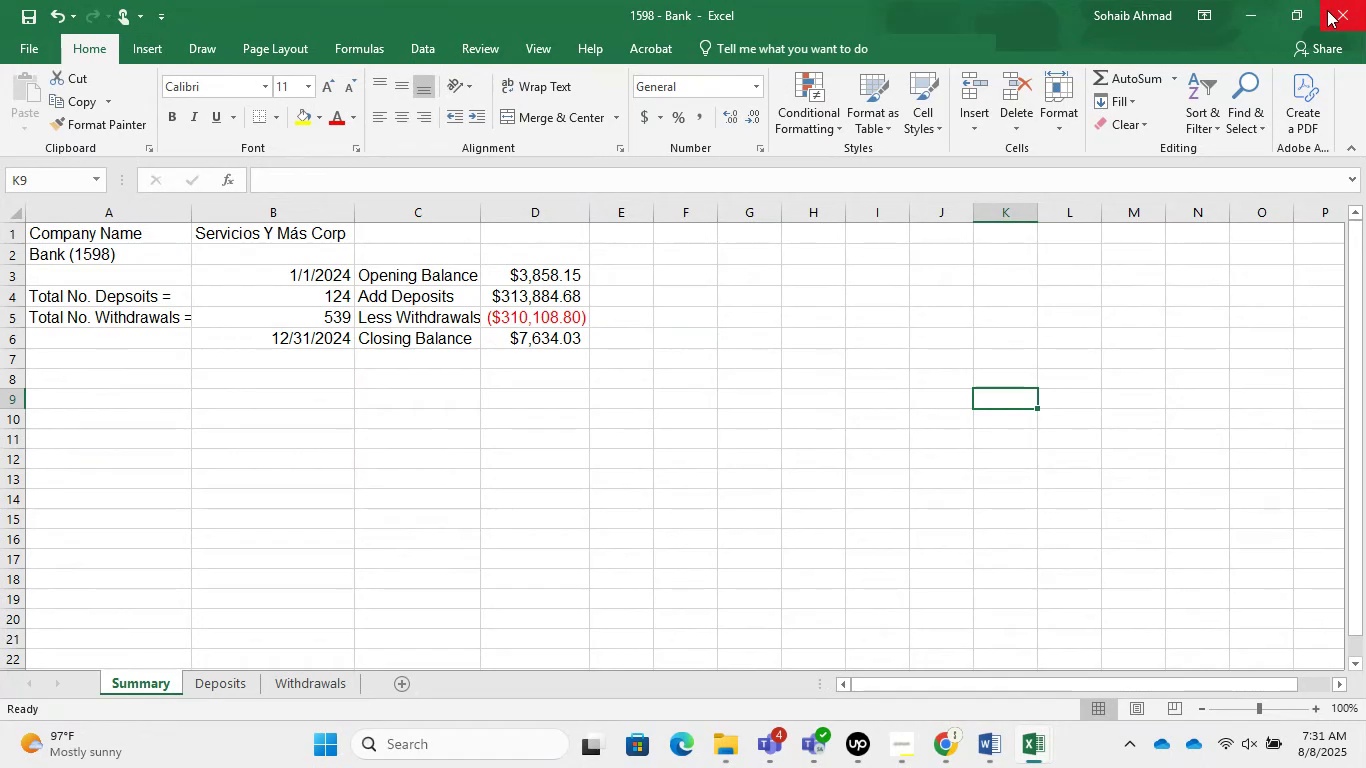 
left_click([1327, 10])
 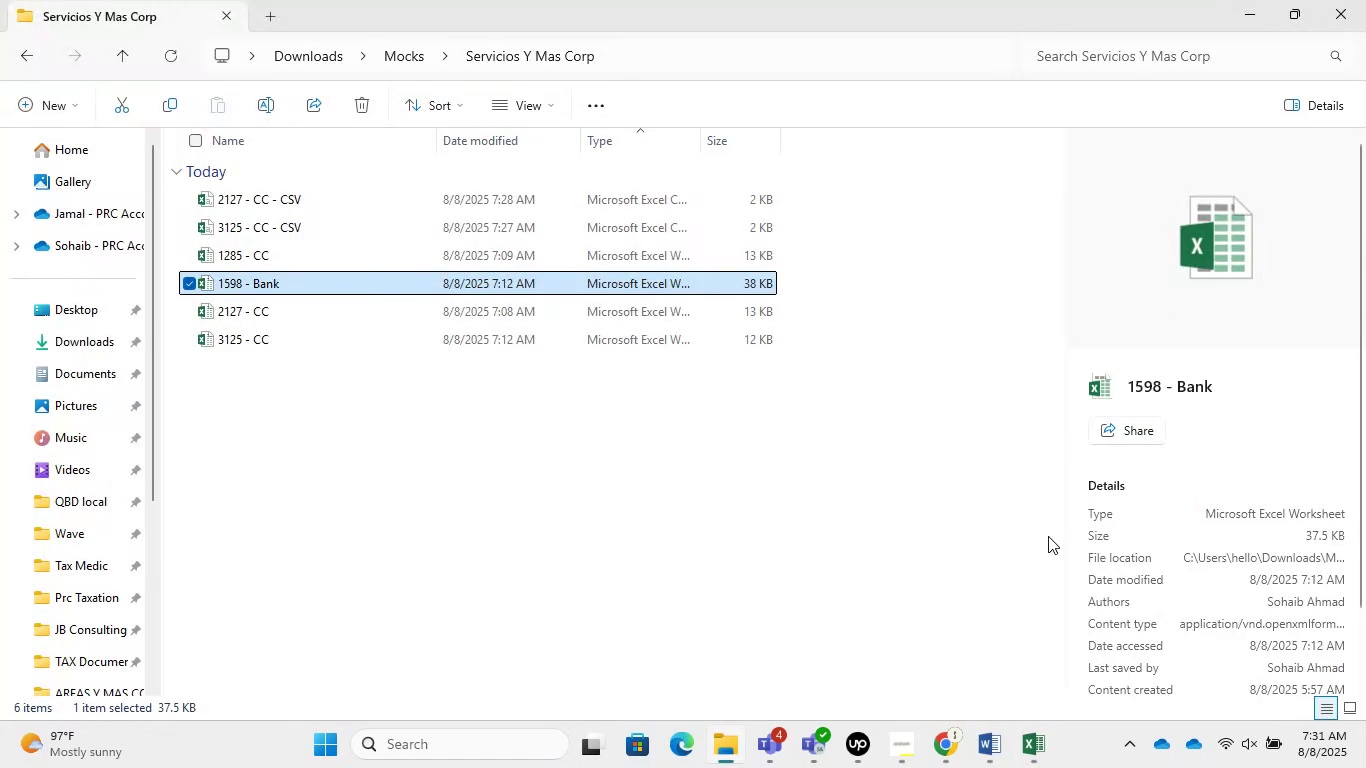 
left_click([1037, 759])
 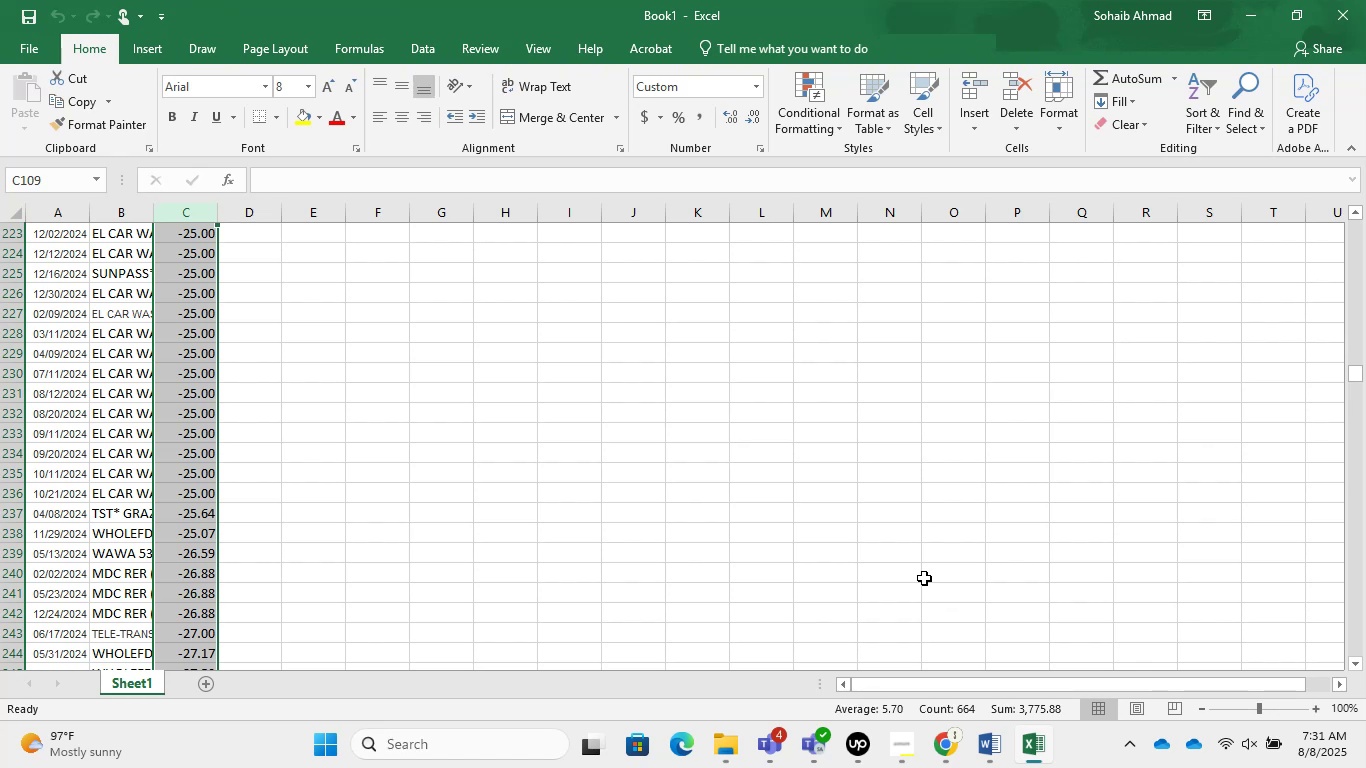 
wait(24.32)
 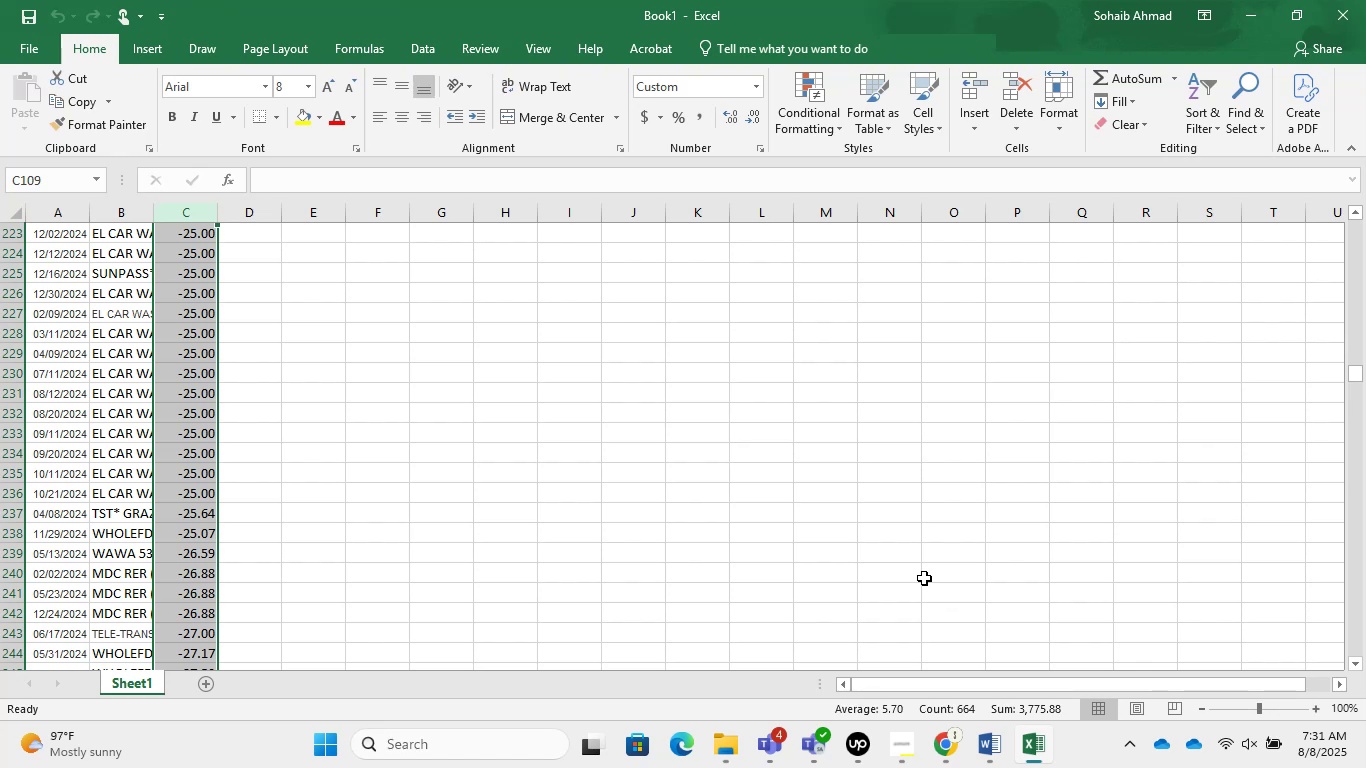 
scroll: coordinate [454, 453], scroll_direction: up, amount: 21.0
 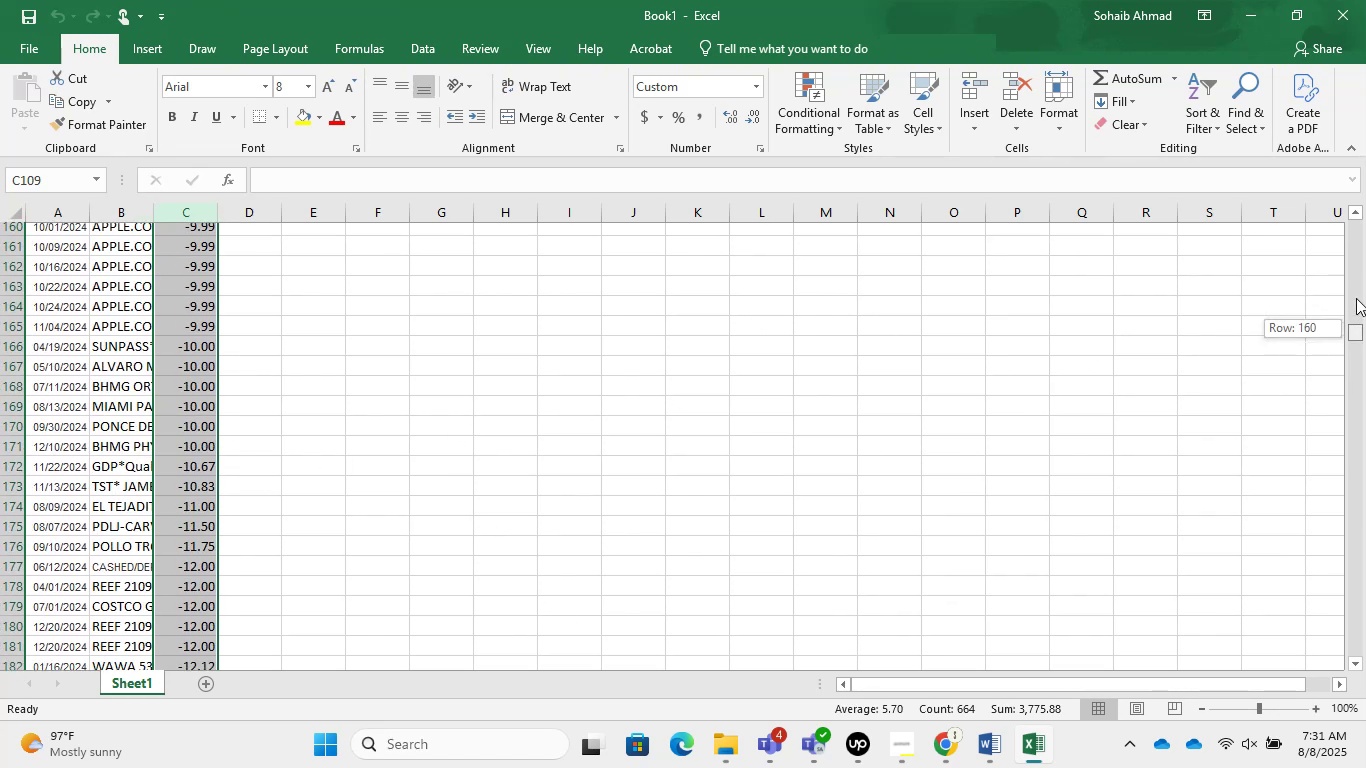 
key(Control+S)
 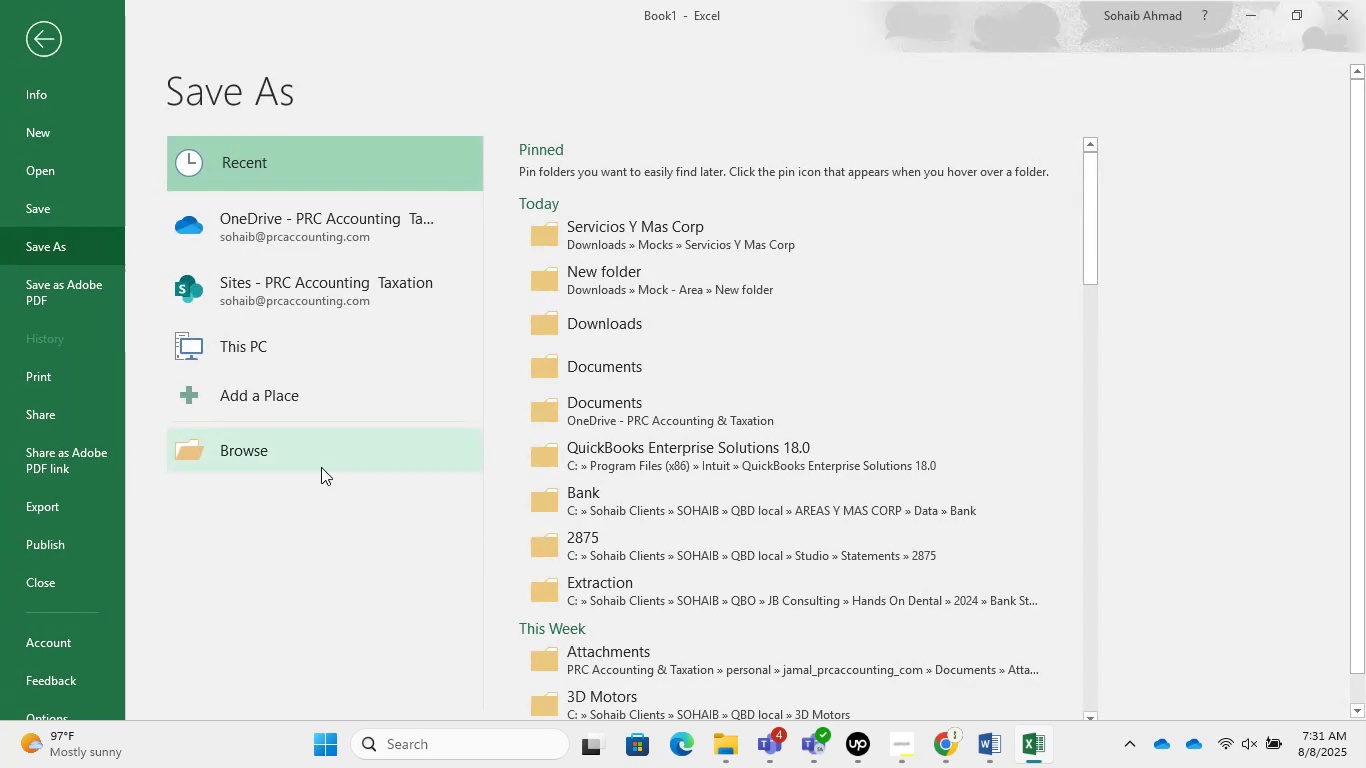 
left_click([321, 467])
 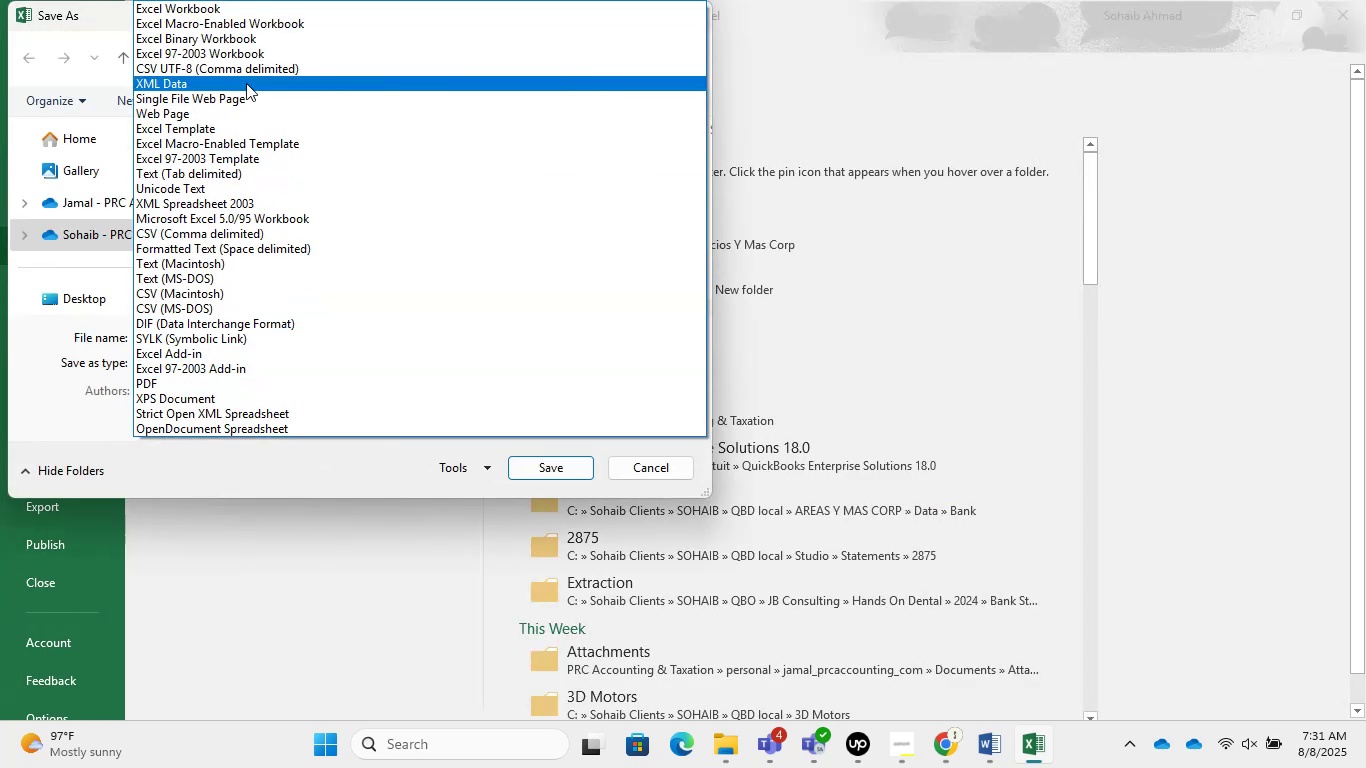 
left_click([225, 71])
 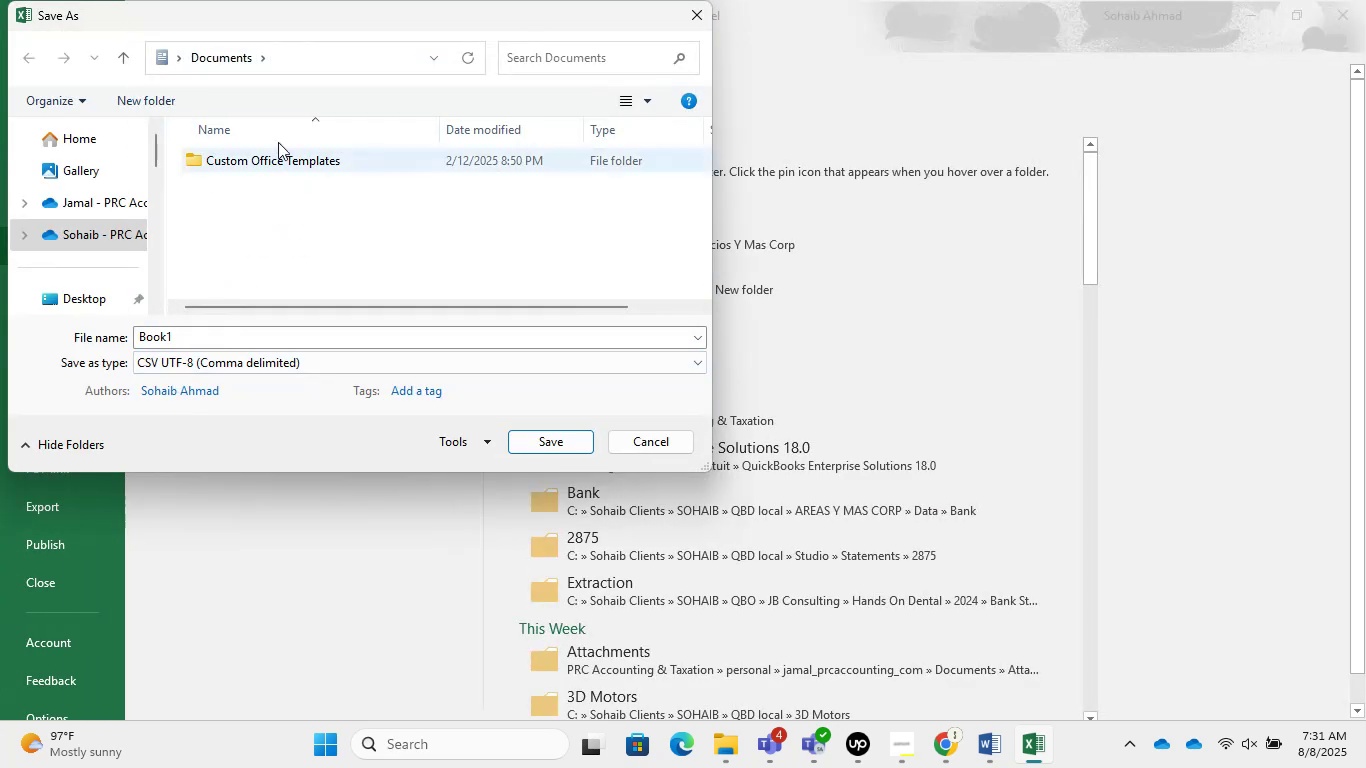 
left_click([329, 0])
 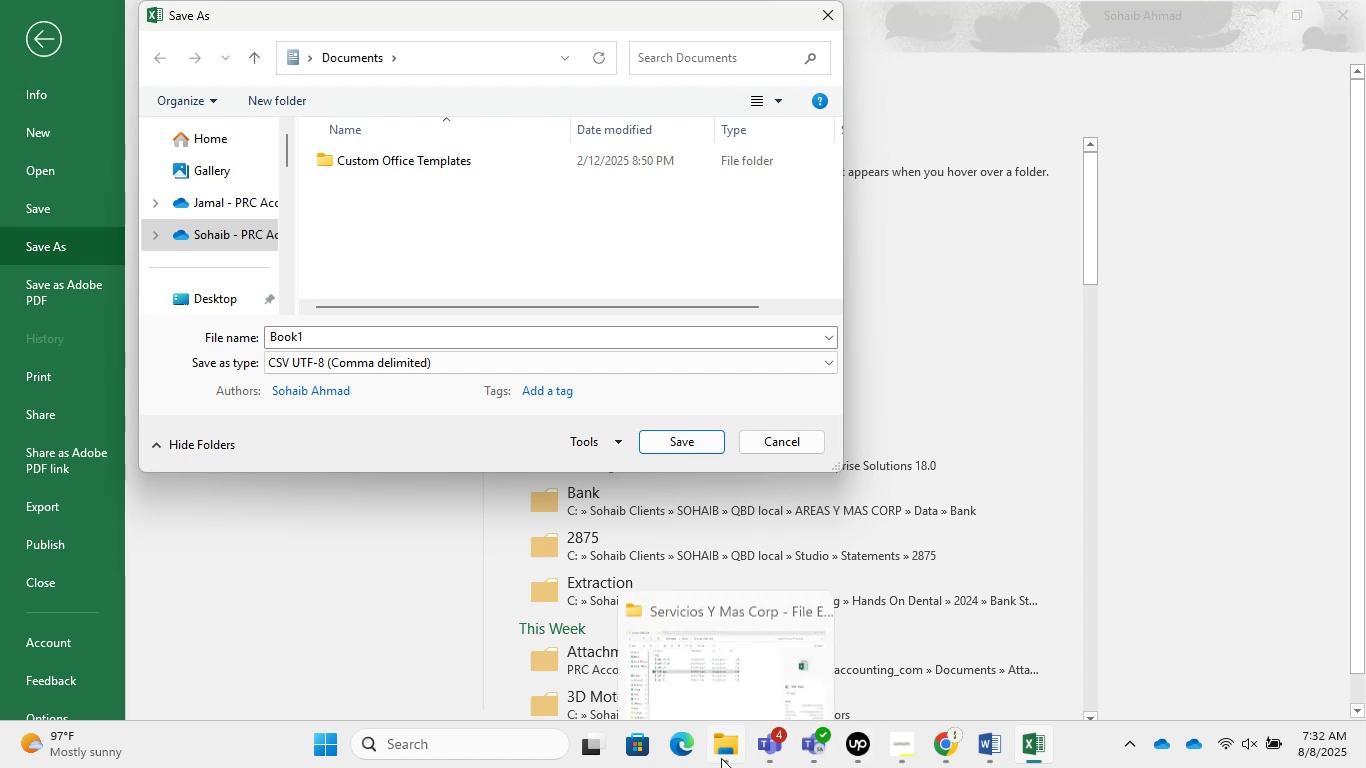 
left_click([735, 749])
 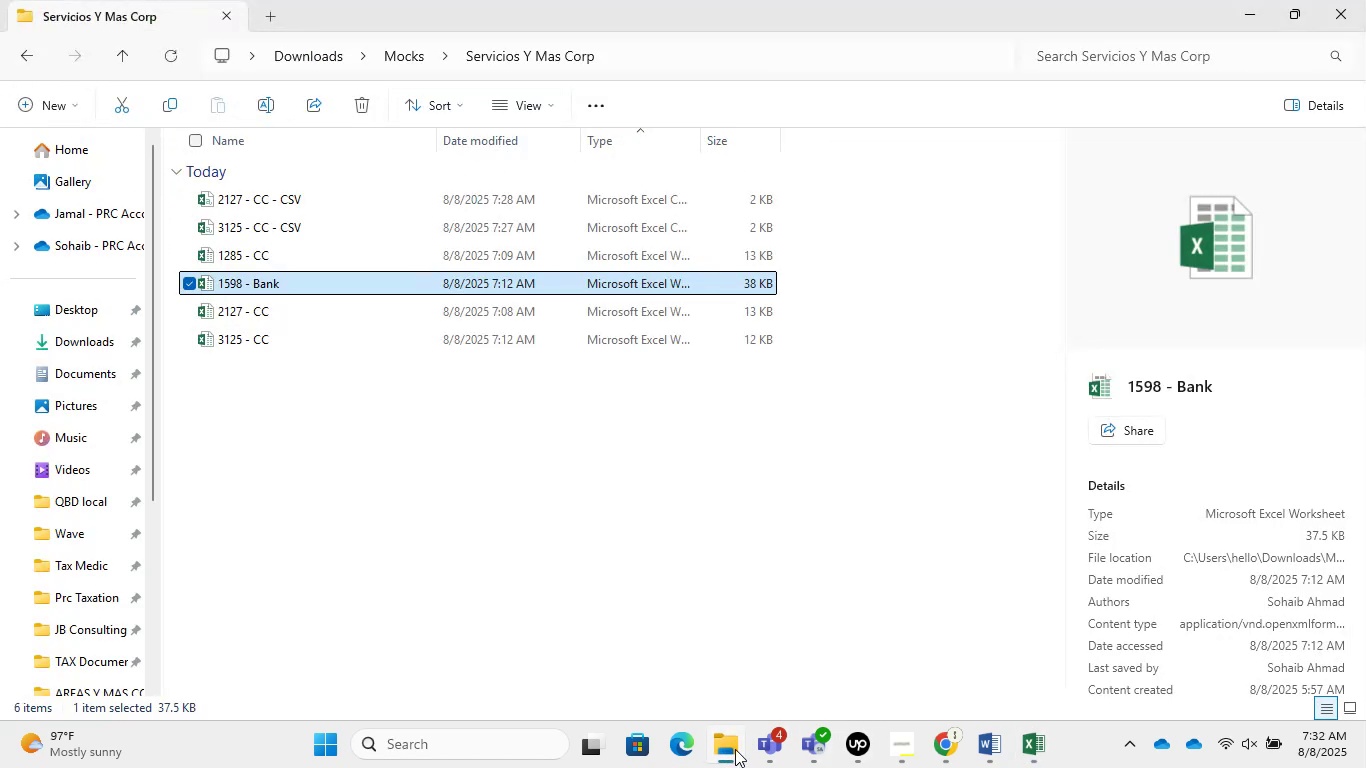 
left_click([735, 749])
 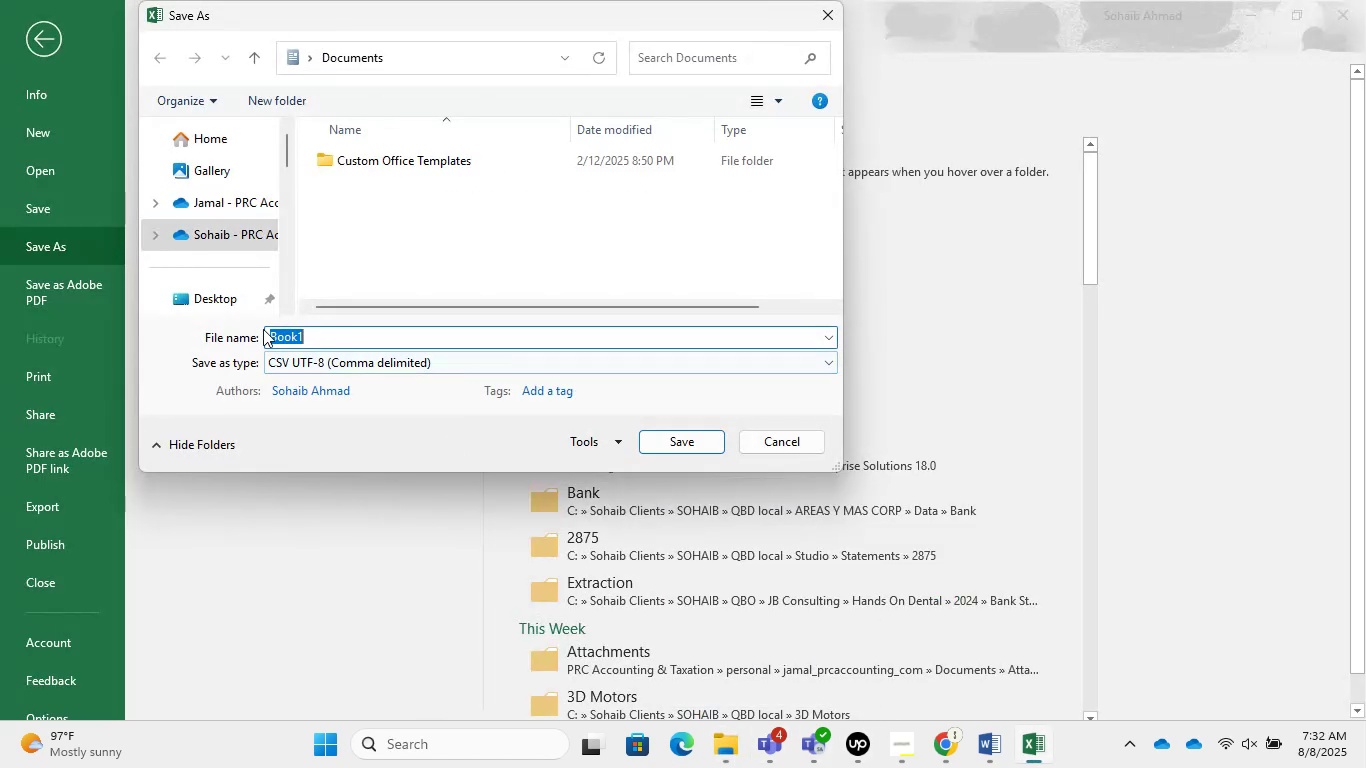 
type(1598 - Ab)
key(Backspace)
key(Backspace)
type(Bank - Cs)
key(Backspace)
type(SV)
 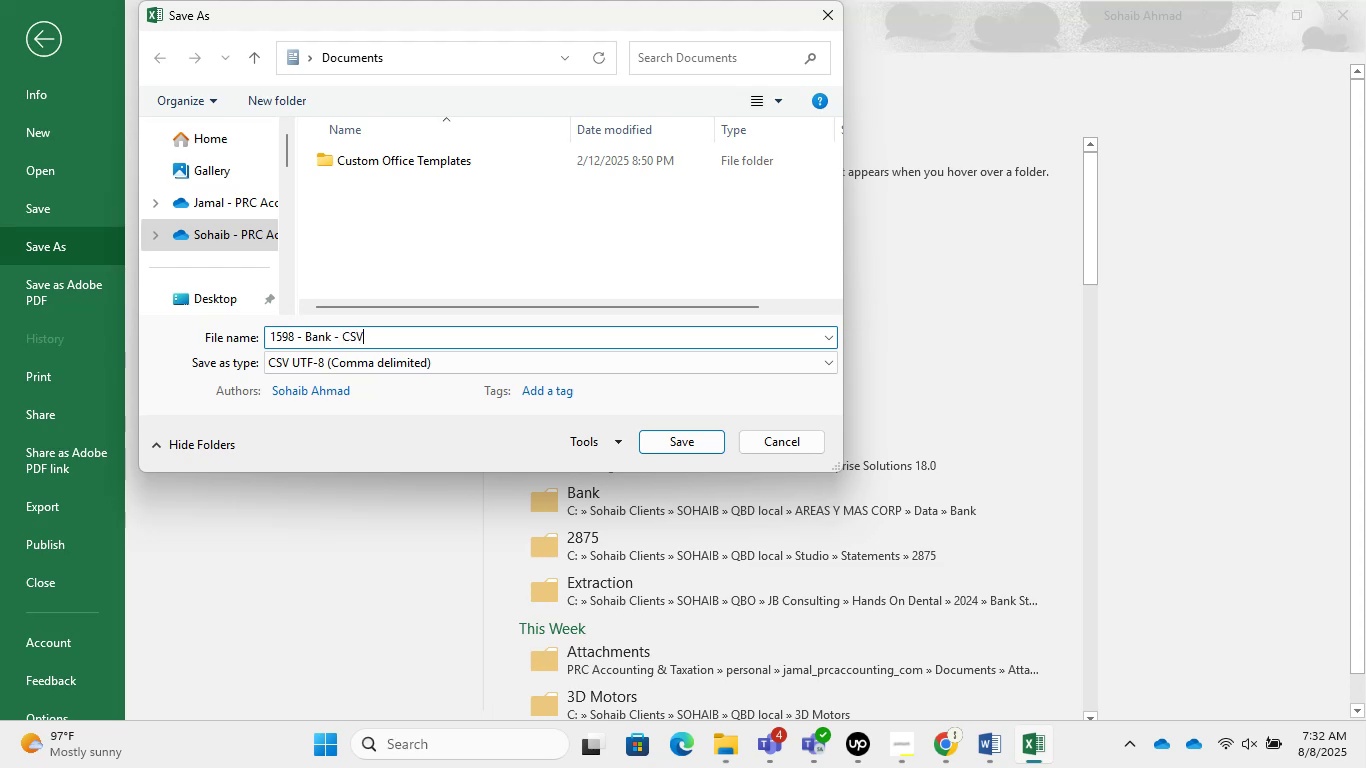 
key(Enter)
 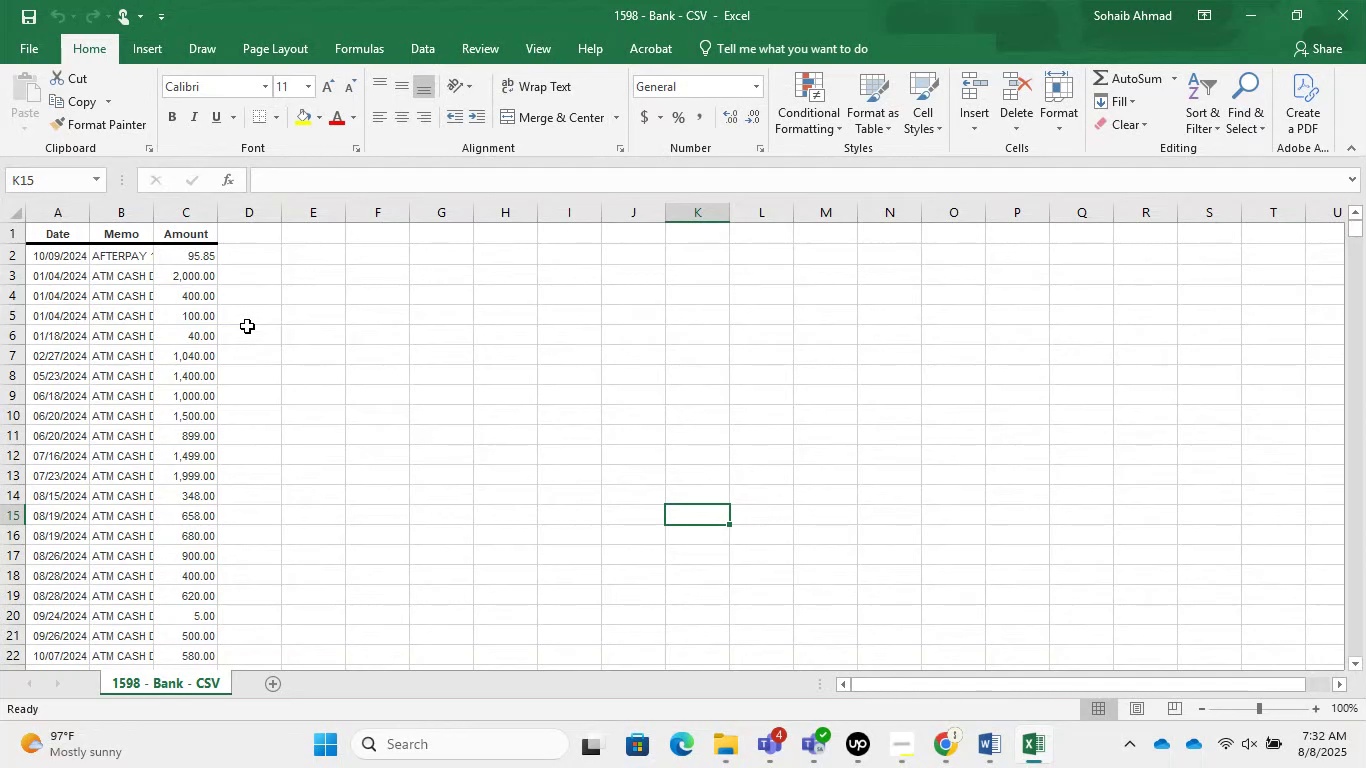 
wait(7.28)
 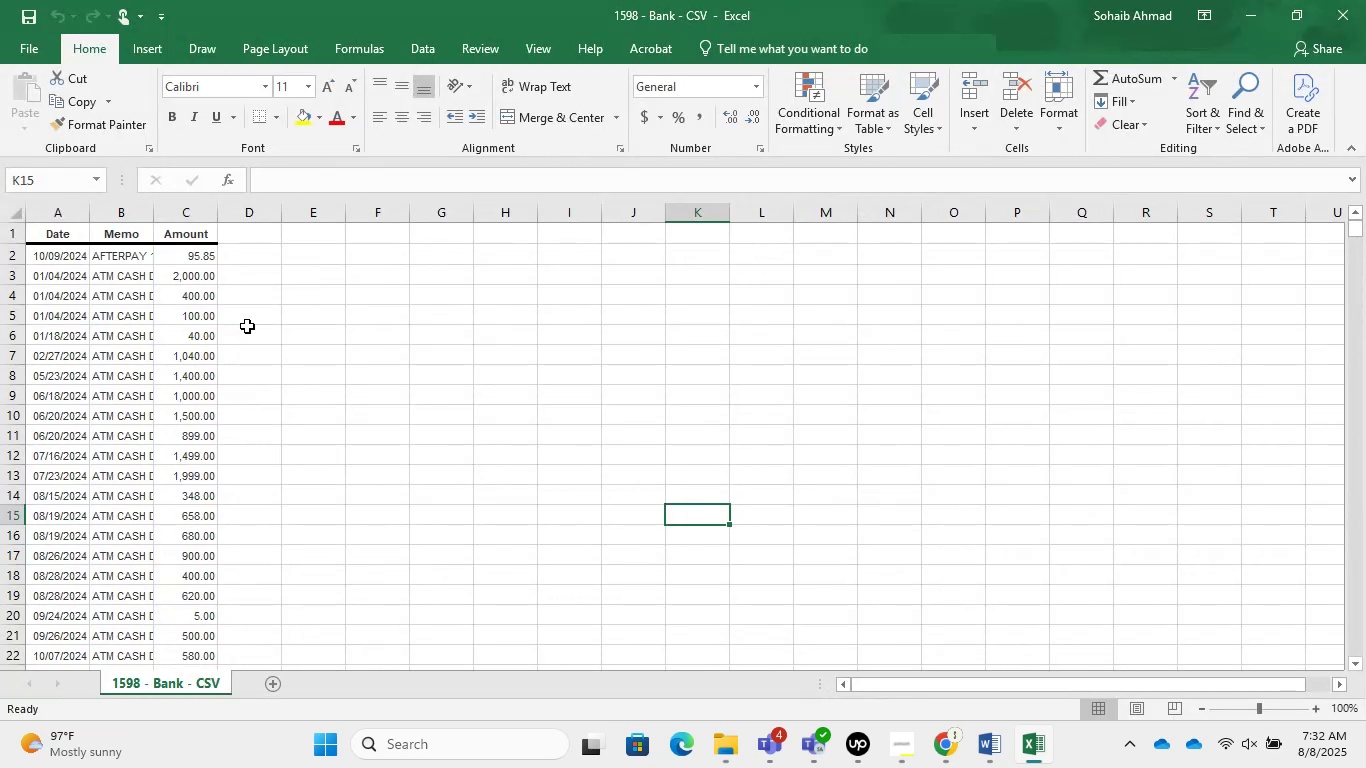 
left_click([252, 336])
 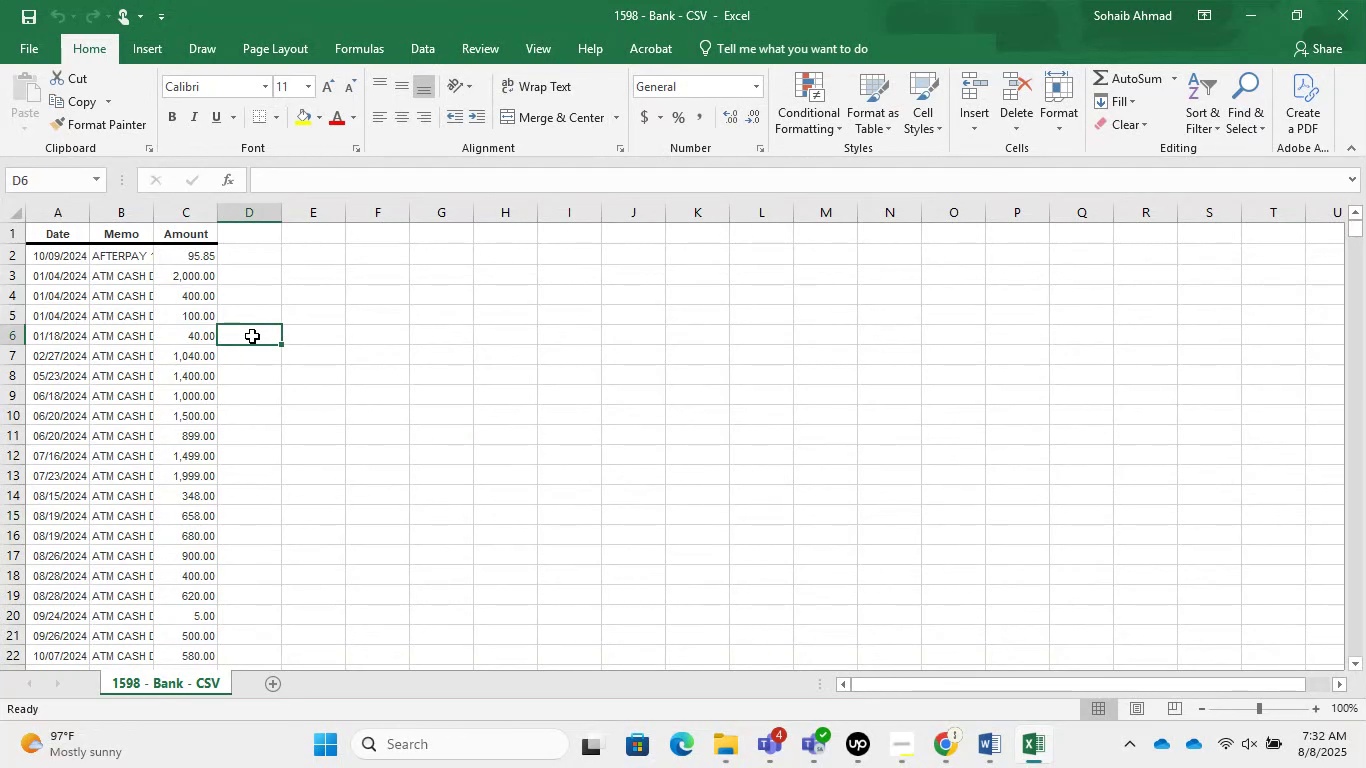 
key(Control+S)
 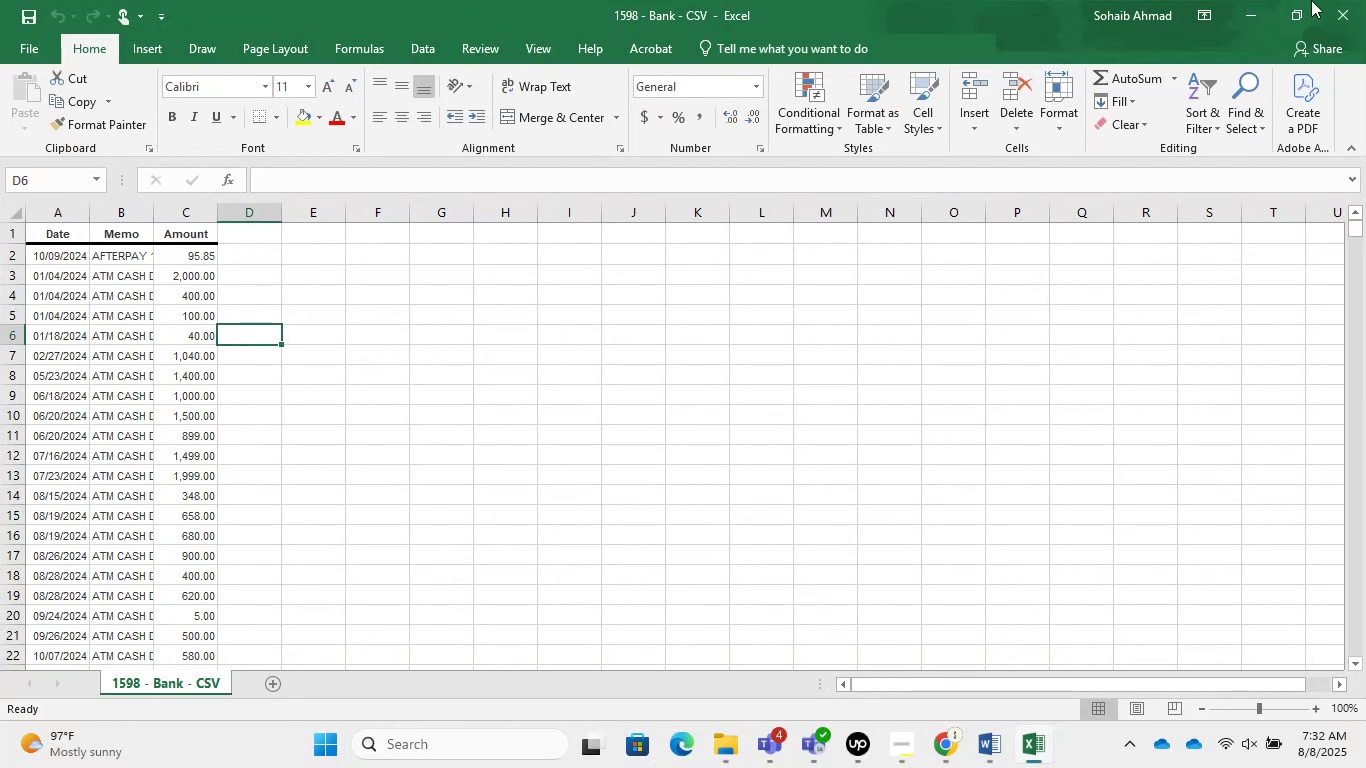 
left_click([1365, 0])
 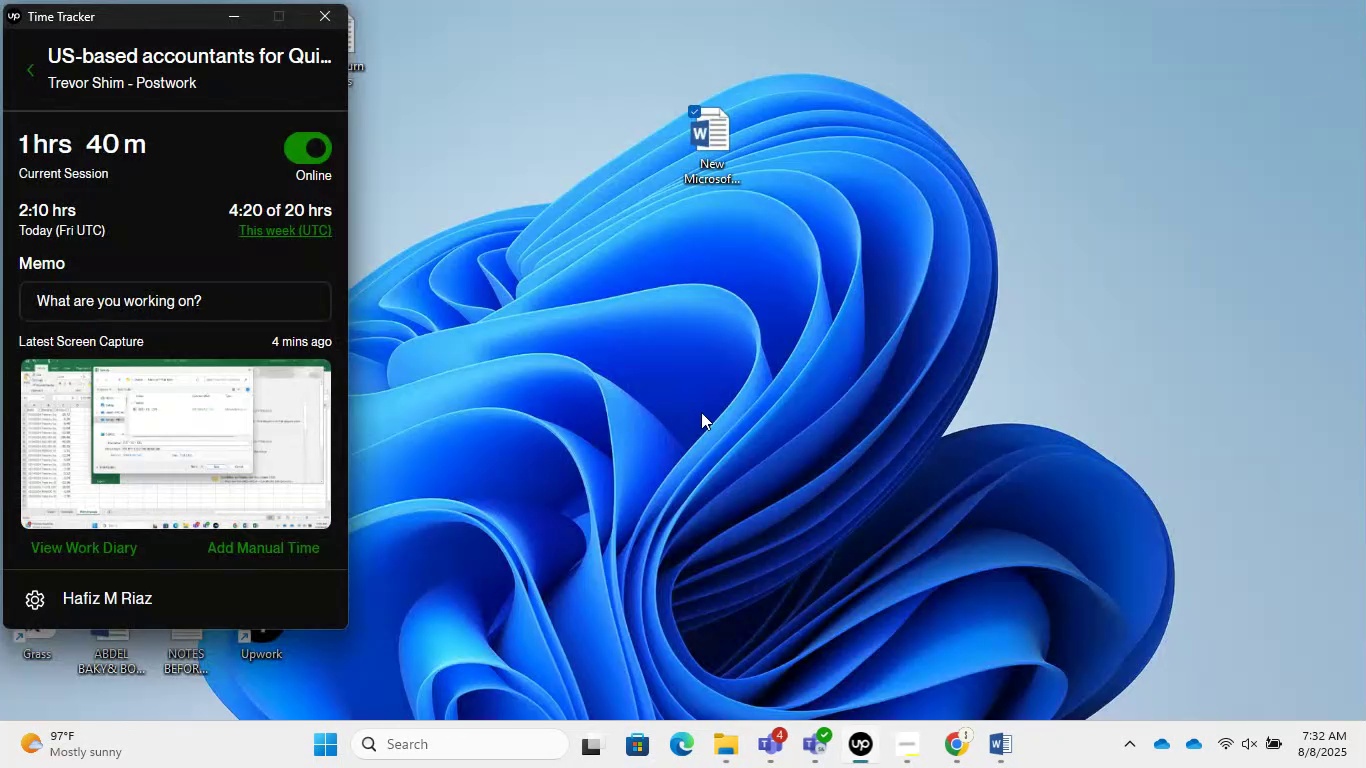 
left_click([650, 428])
 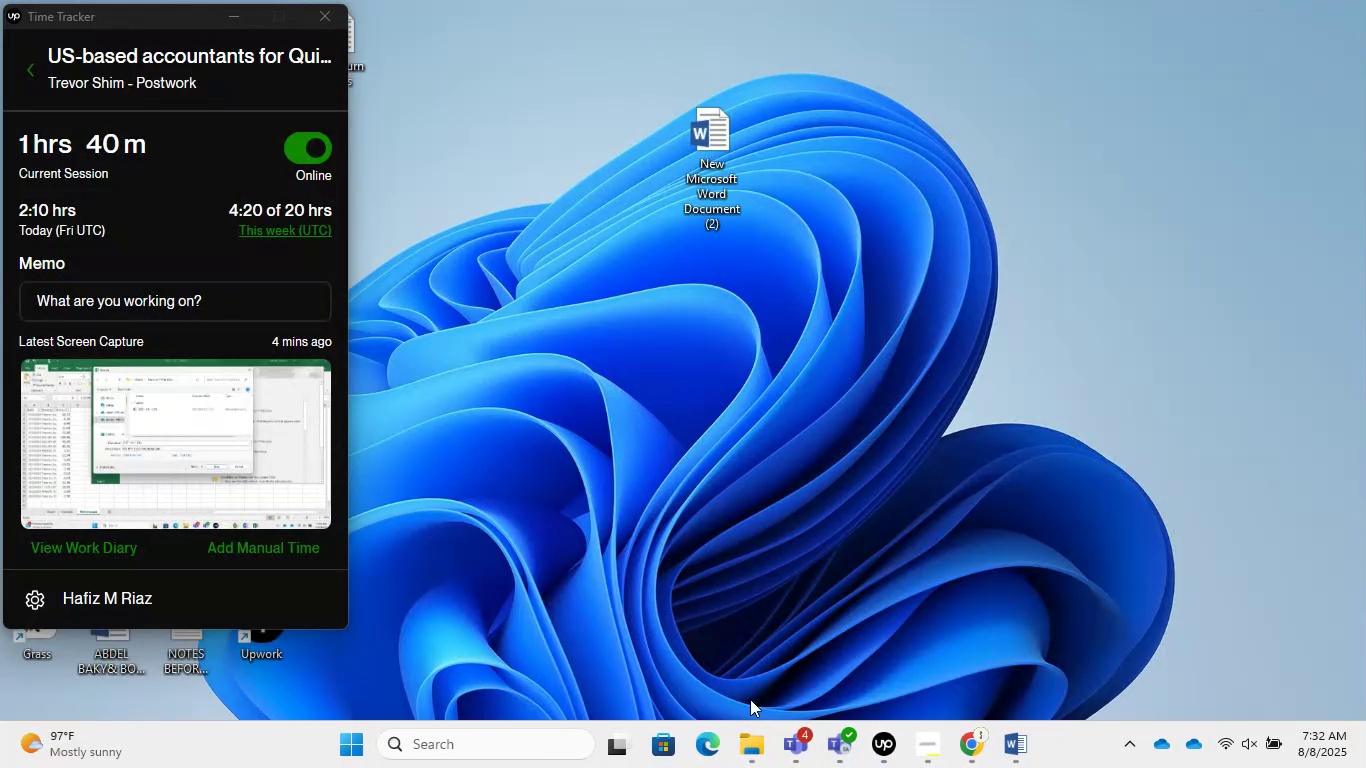 
left_click([742, 756])
 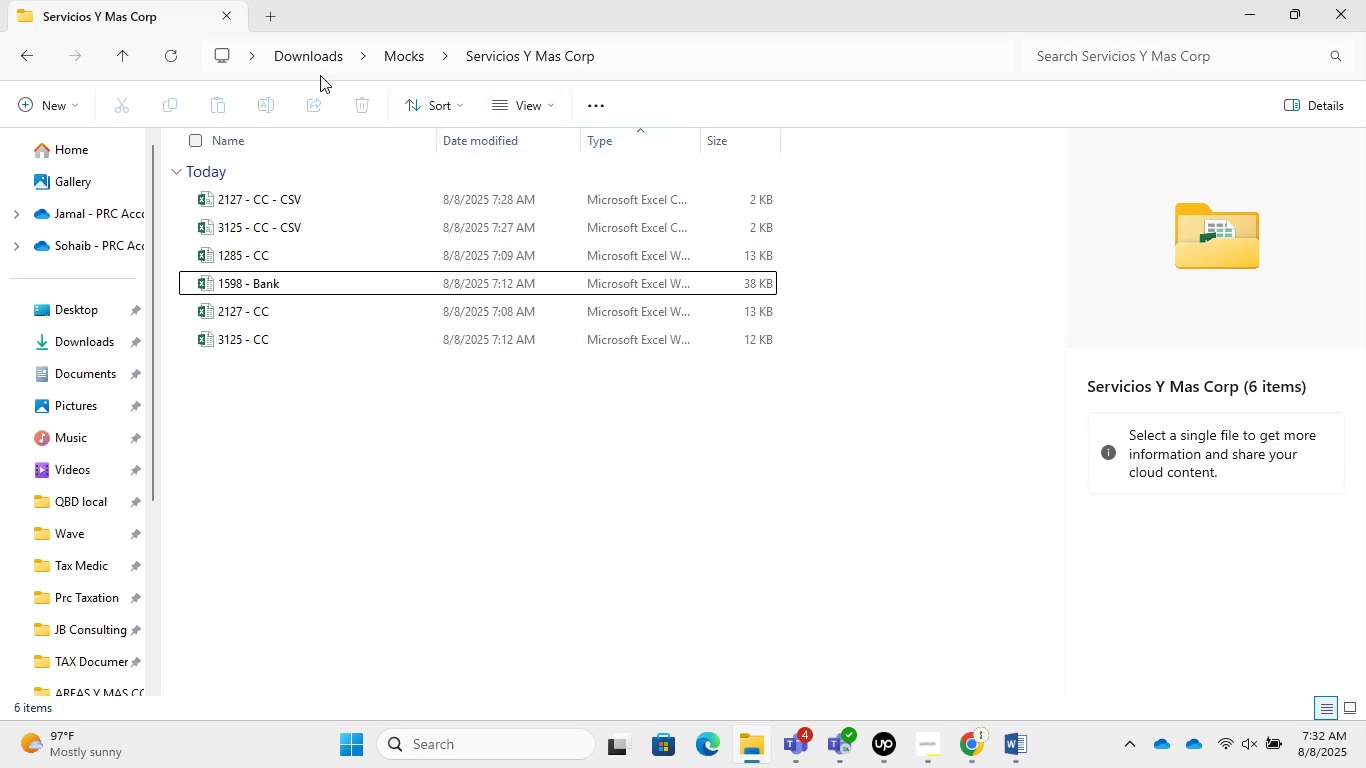 
wait(5.76)
 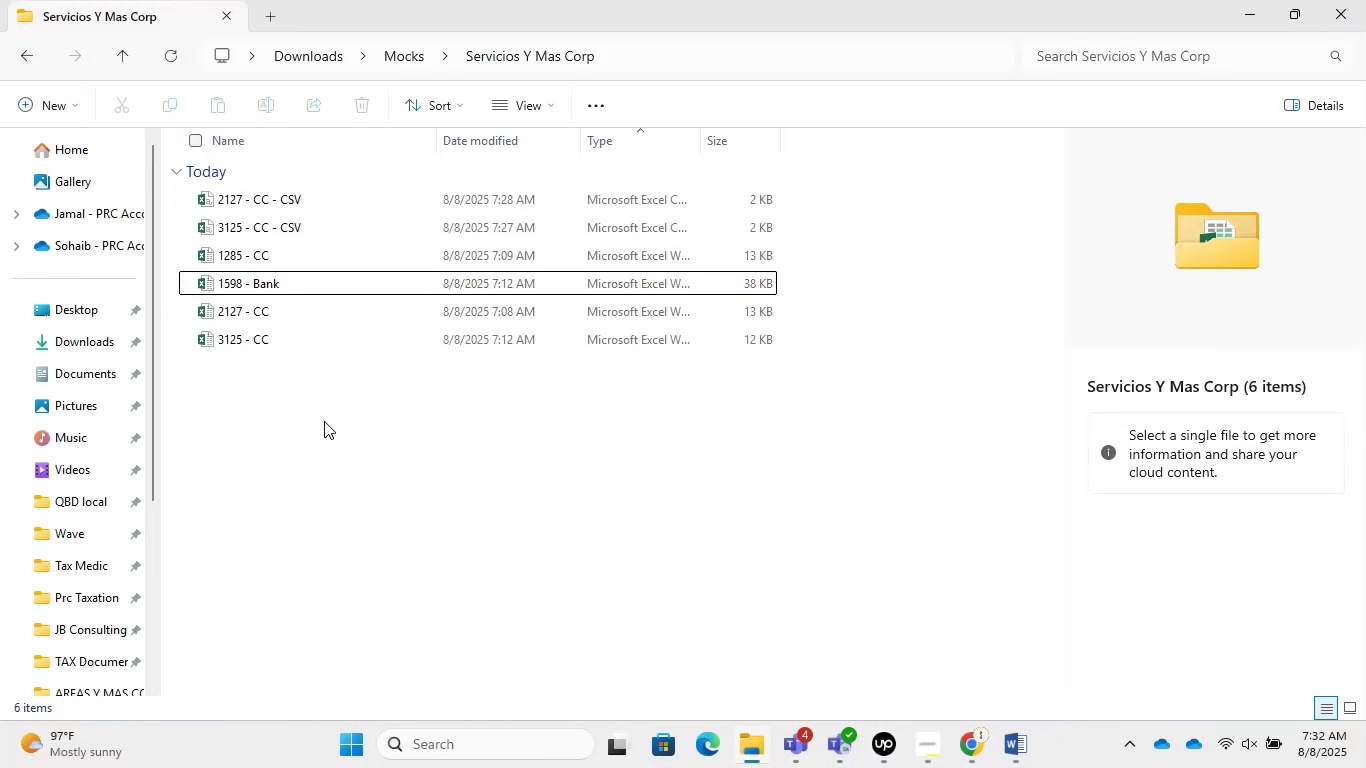 
left_click([354, 475])
 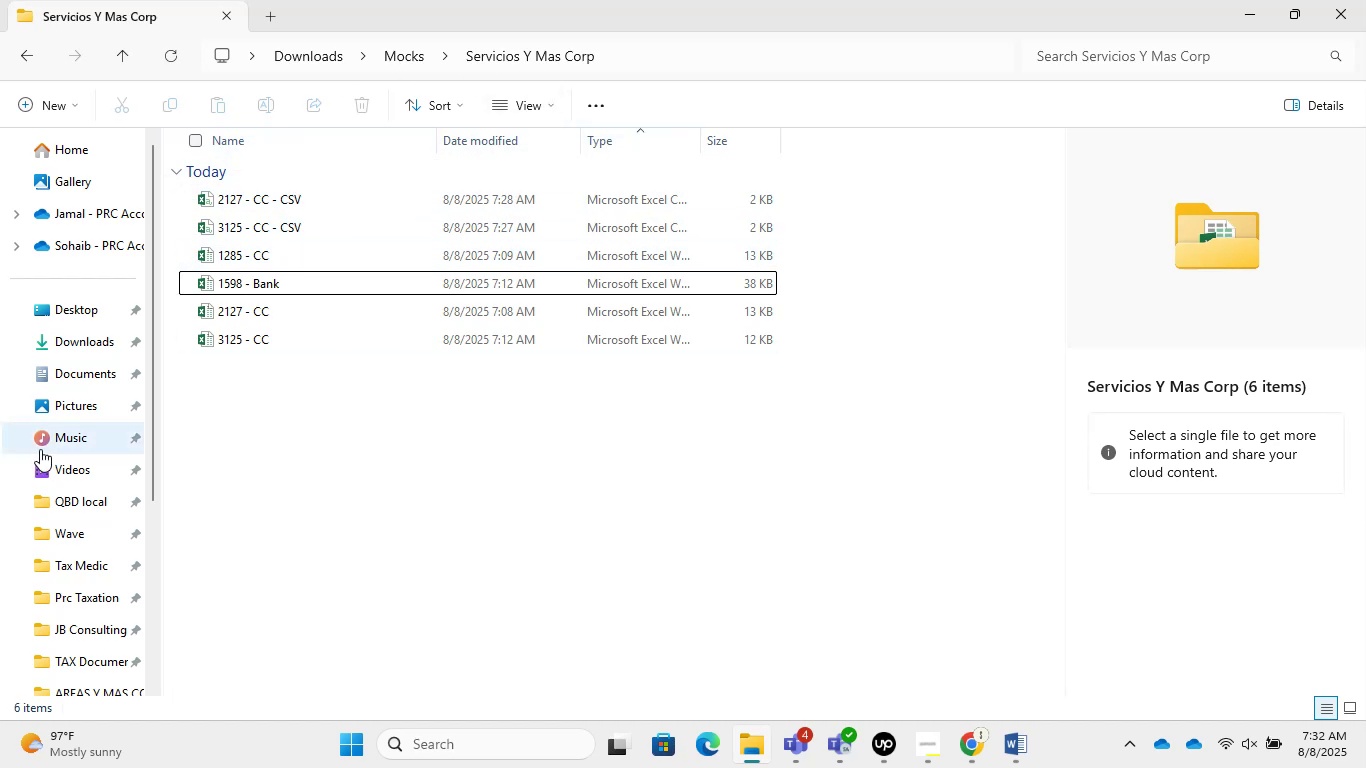 
left_click([89, 367])
 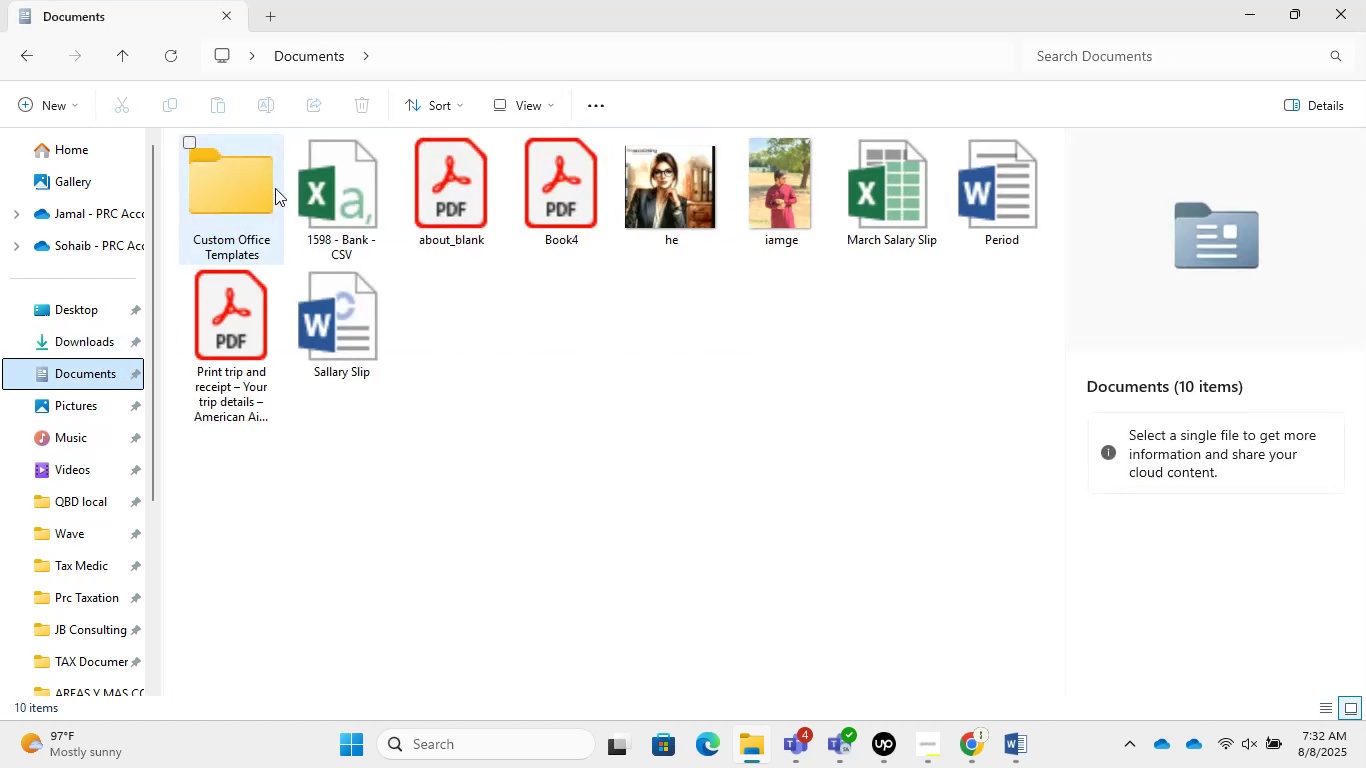 
left_click([296, 202])
 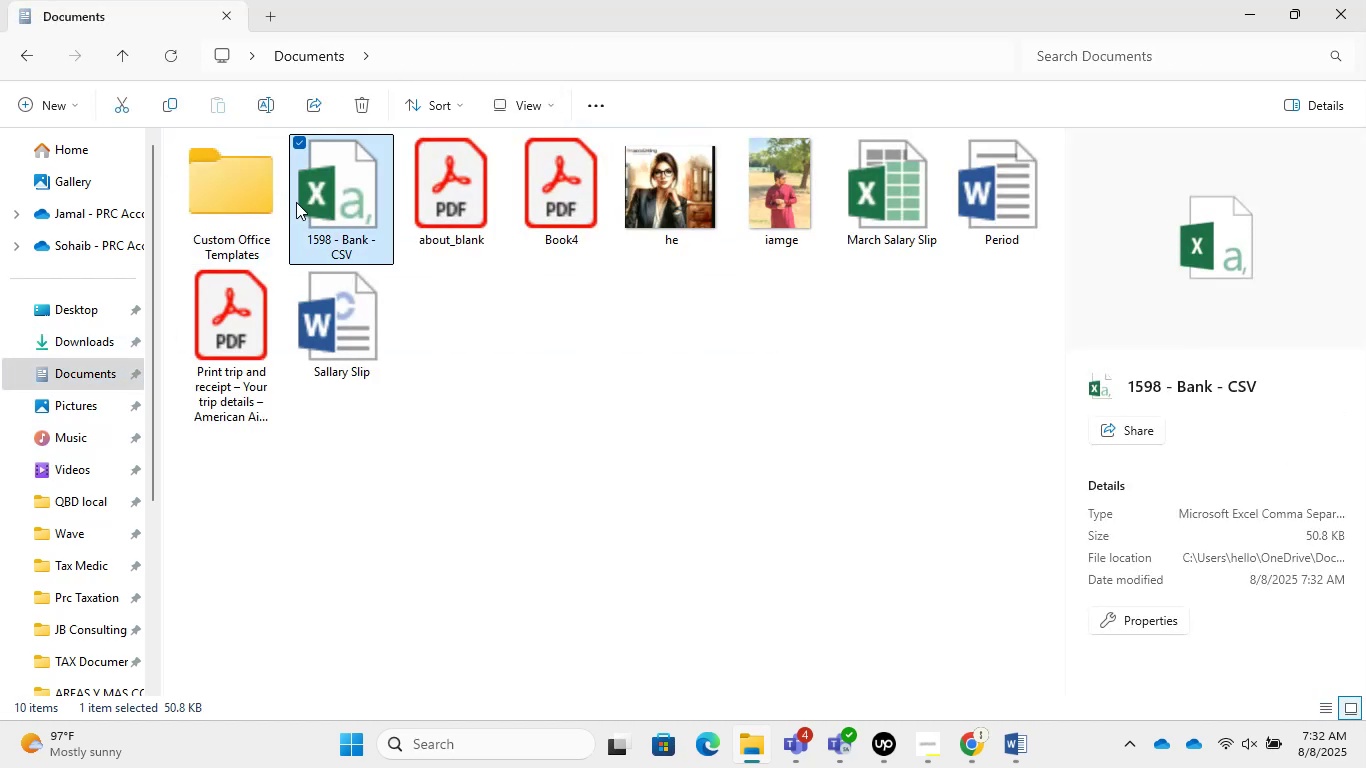 
key(Control+X)
 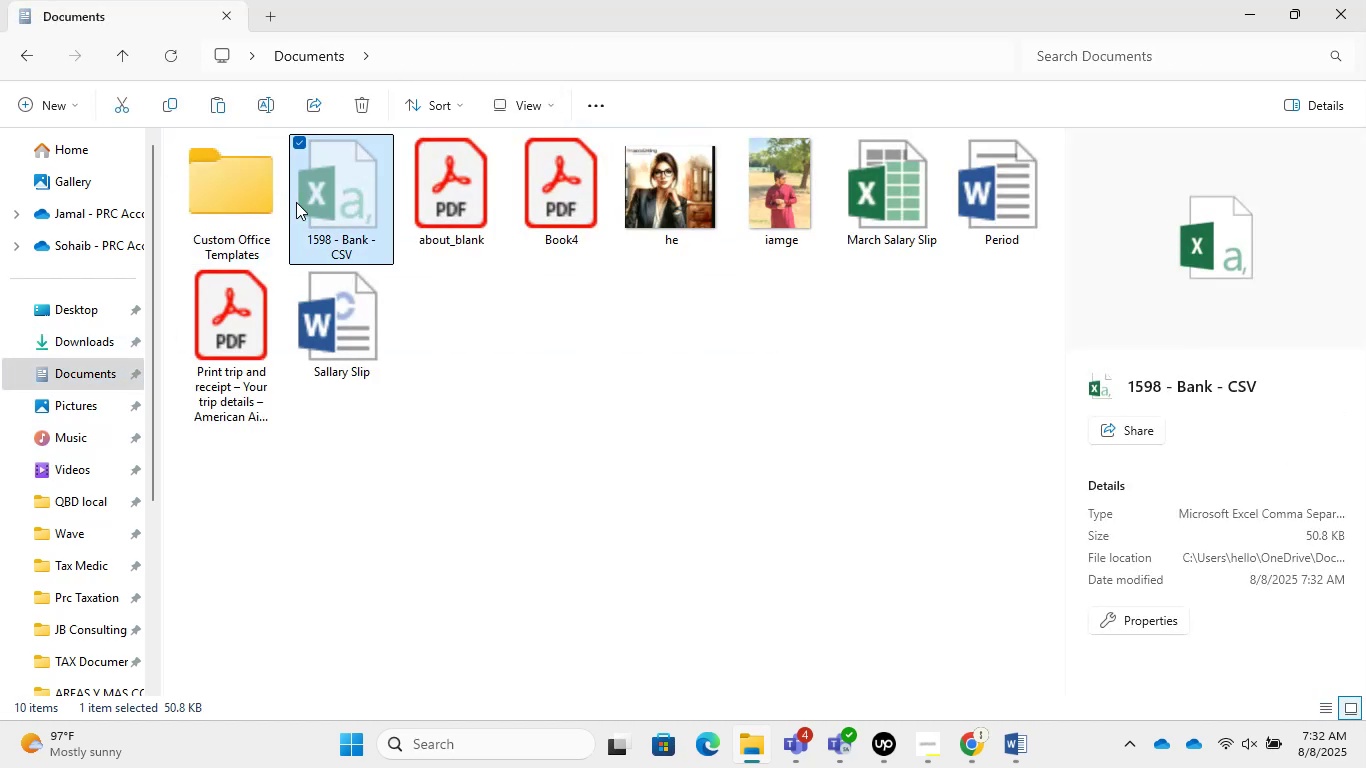 
key(Backspace)
 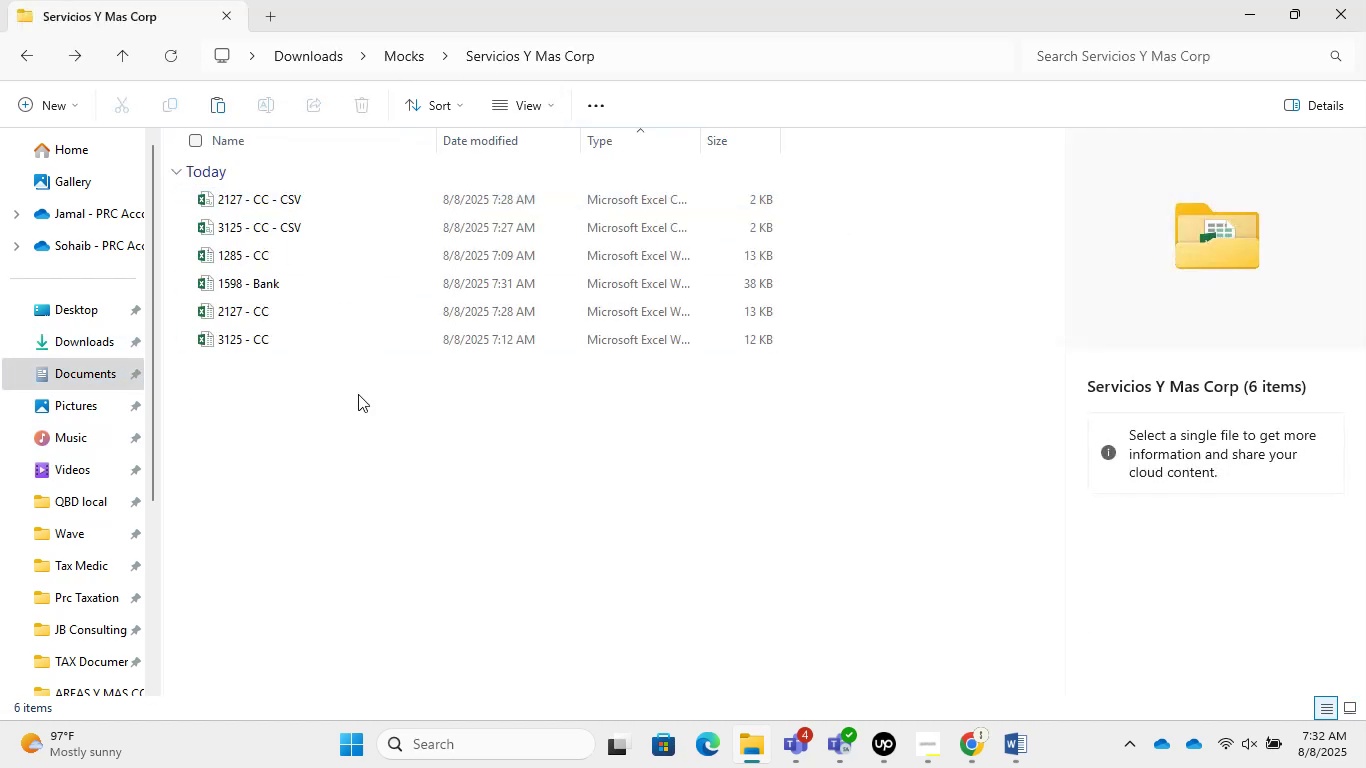 
left_click([375, 441])
 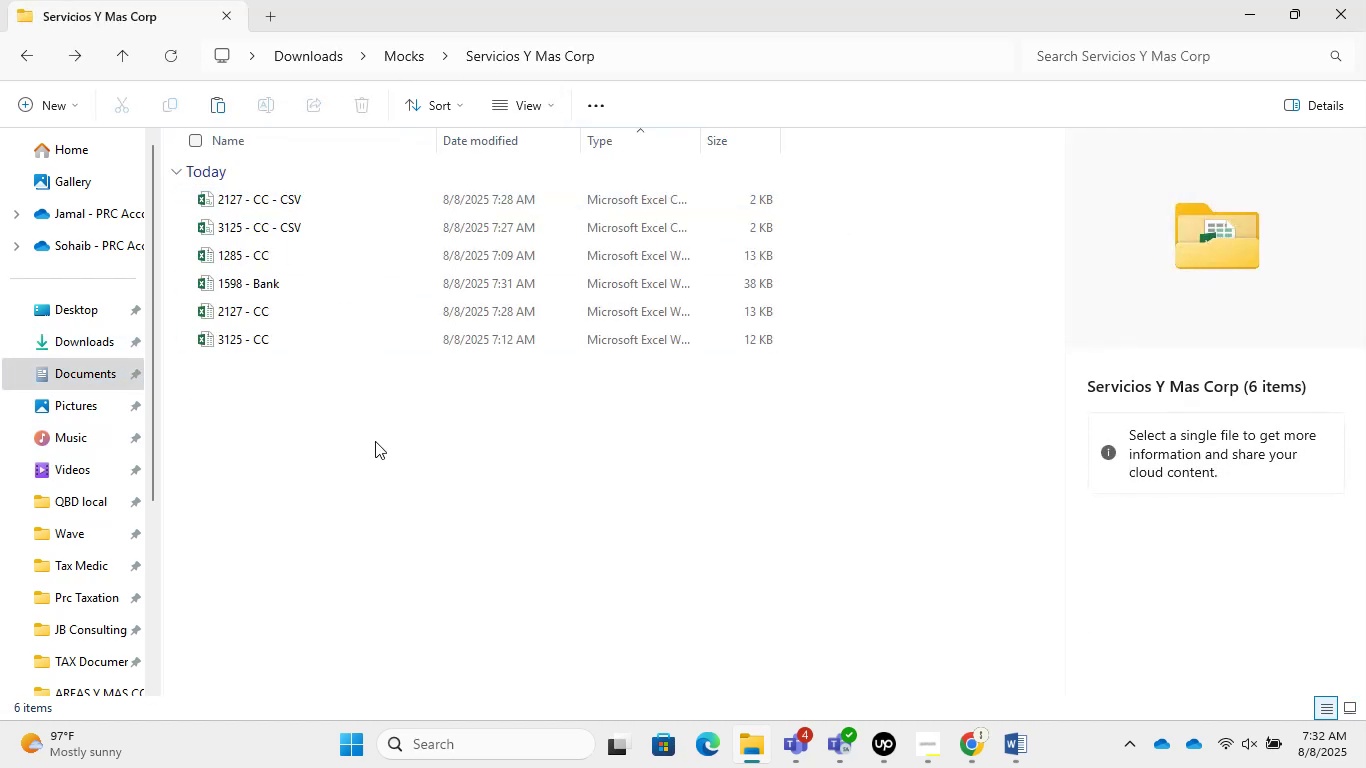 
key(Control+V)
 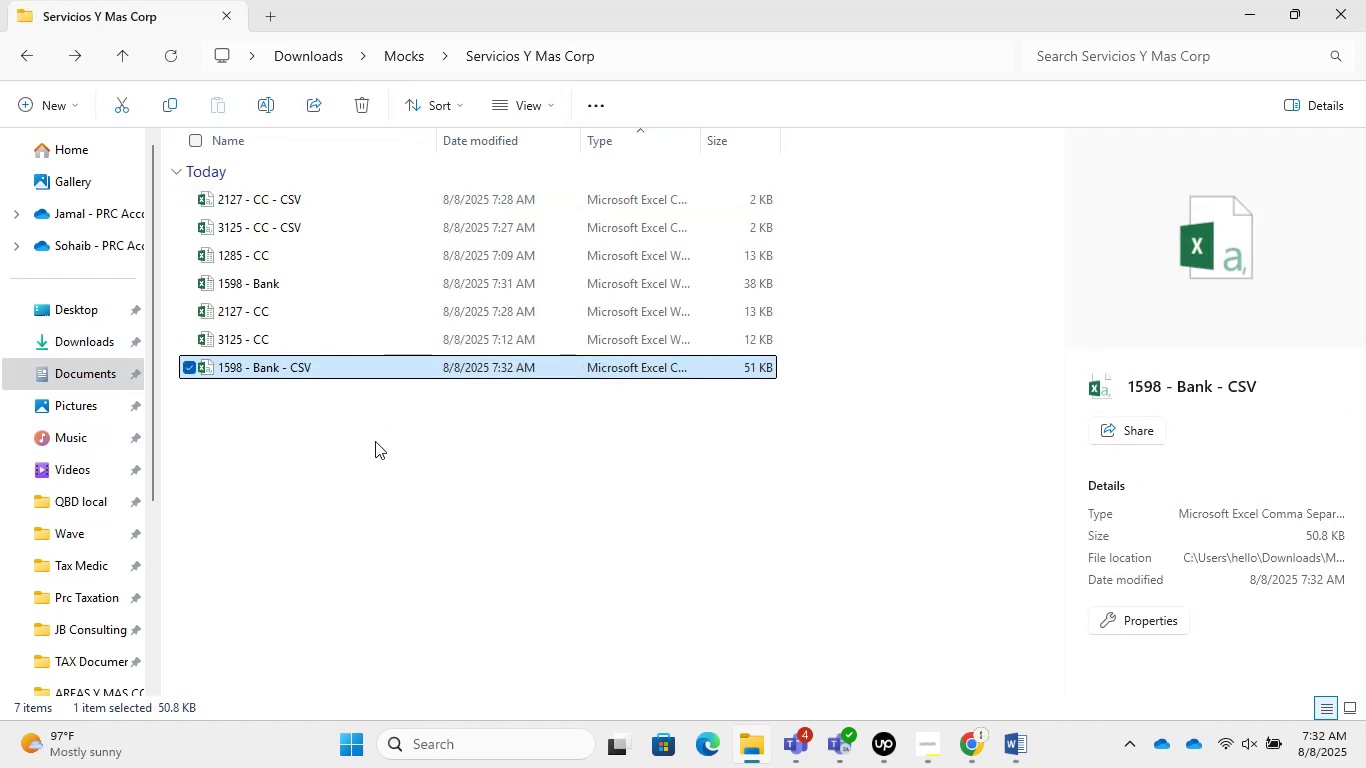 
left_click([375, 441])
 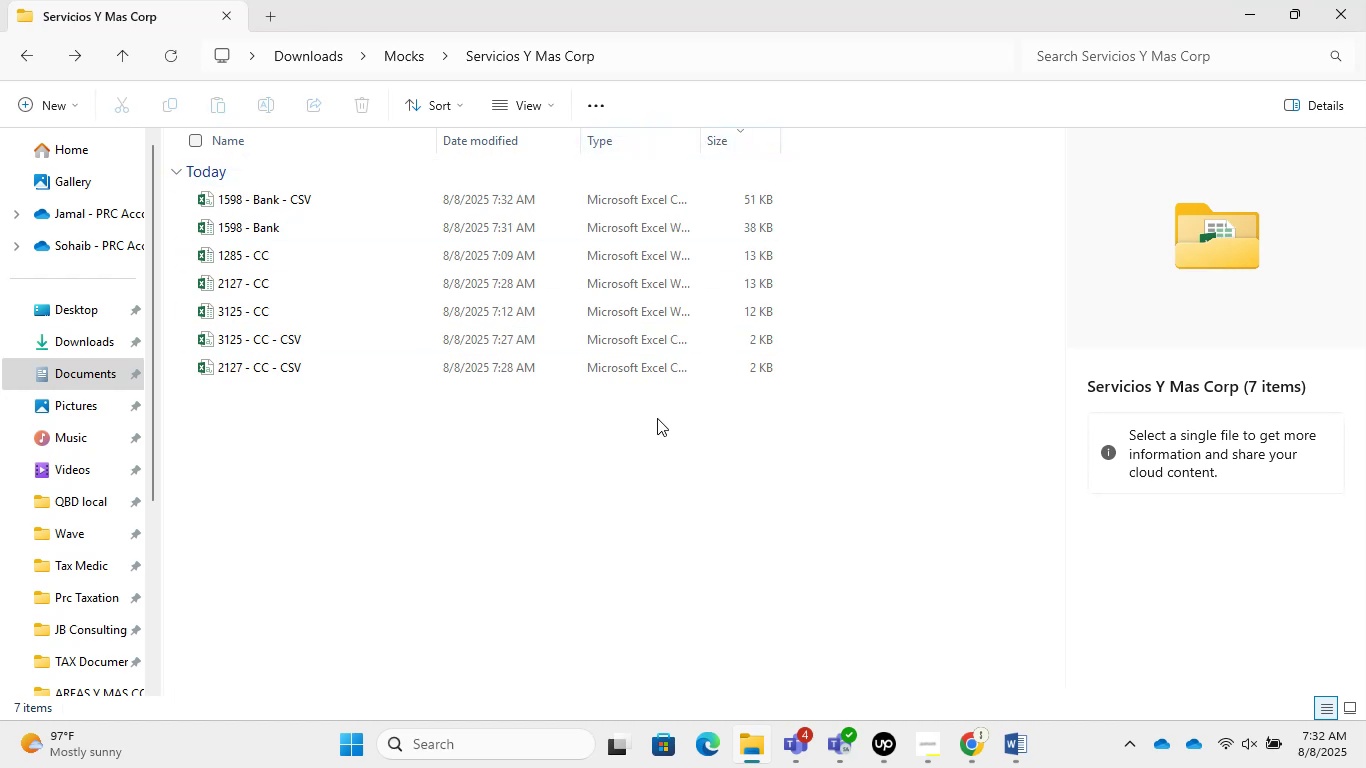 
wait(10.11)
 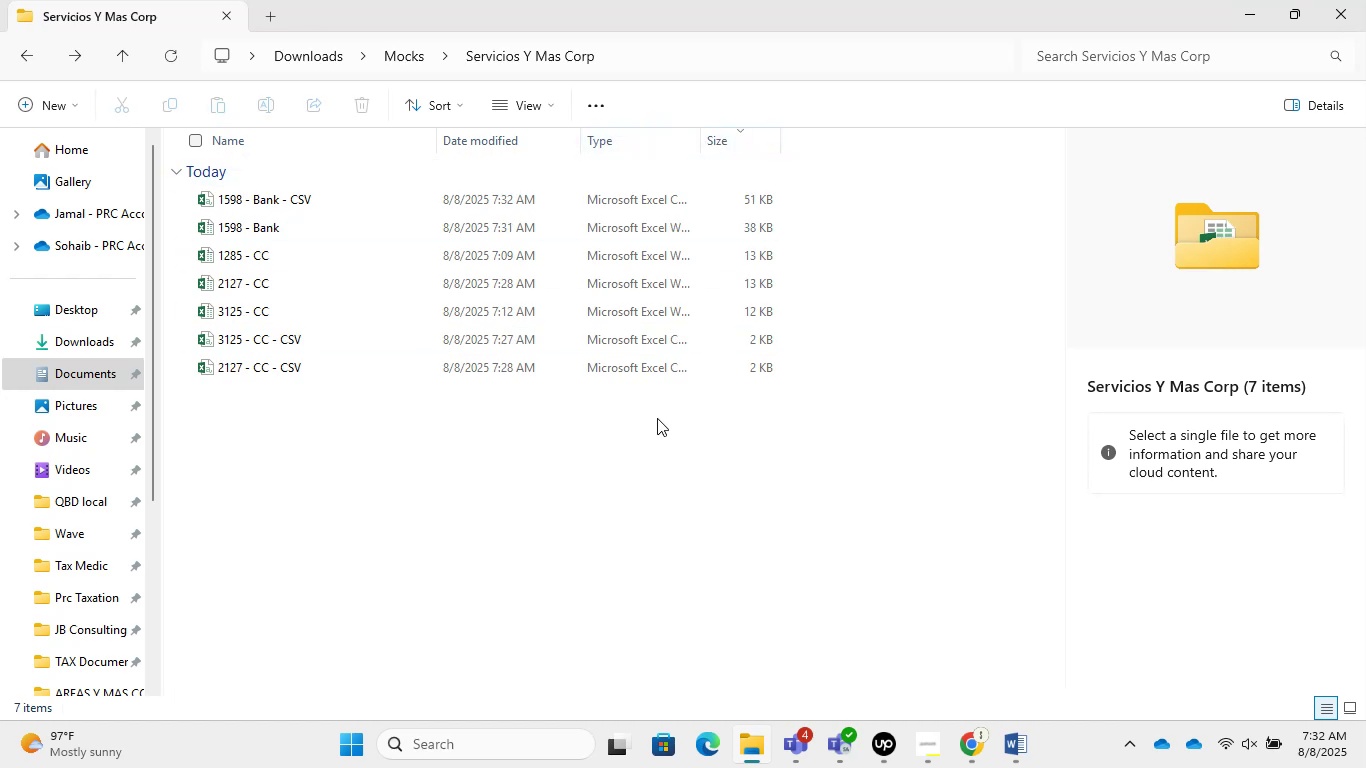 
double_click([282, 257])
 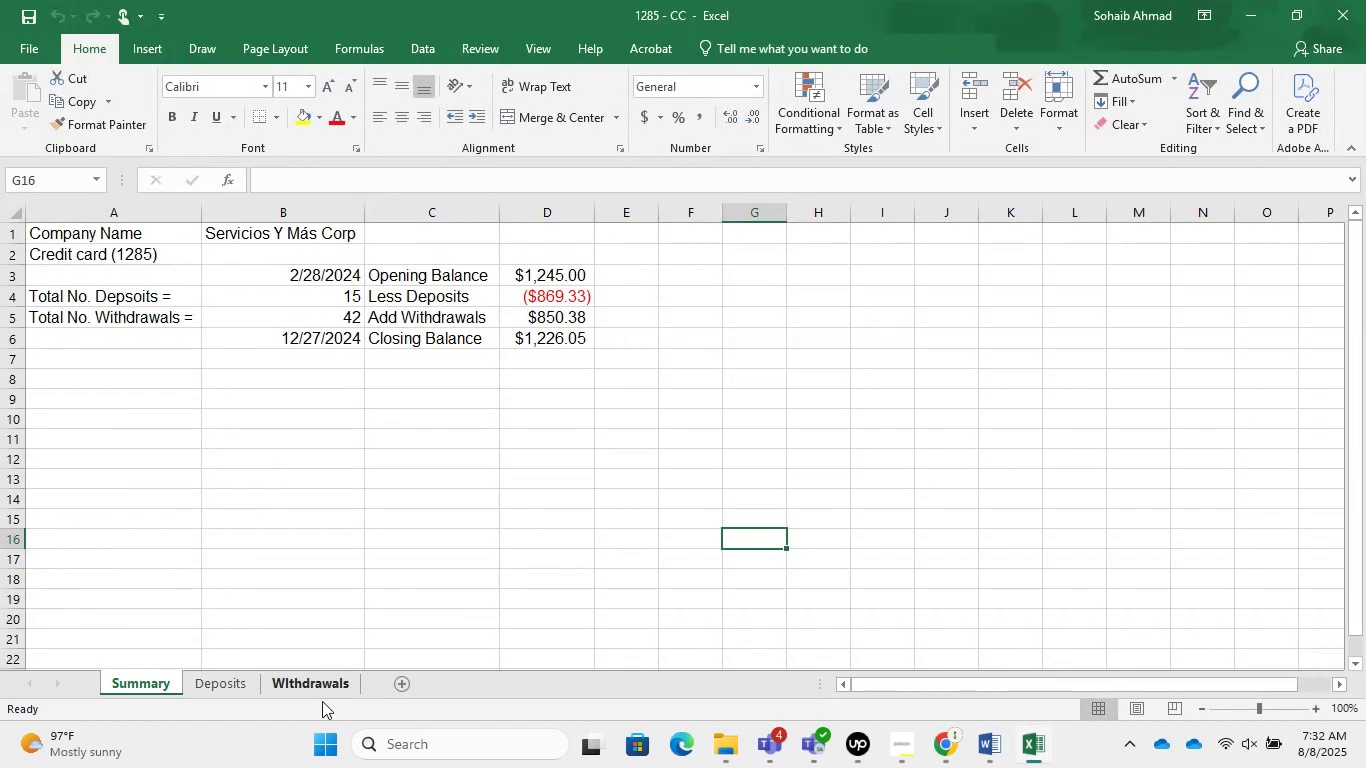 
left_click([394, 499])
 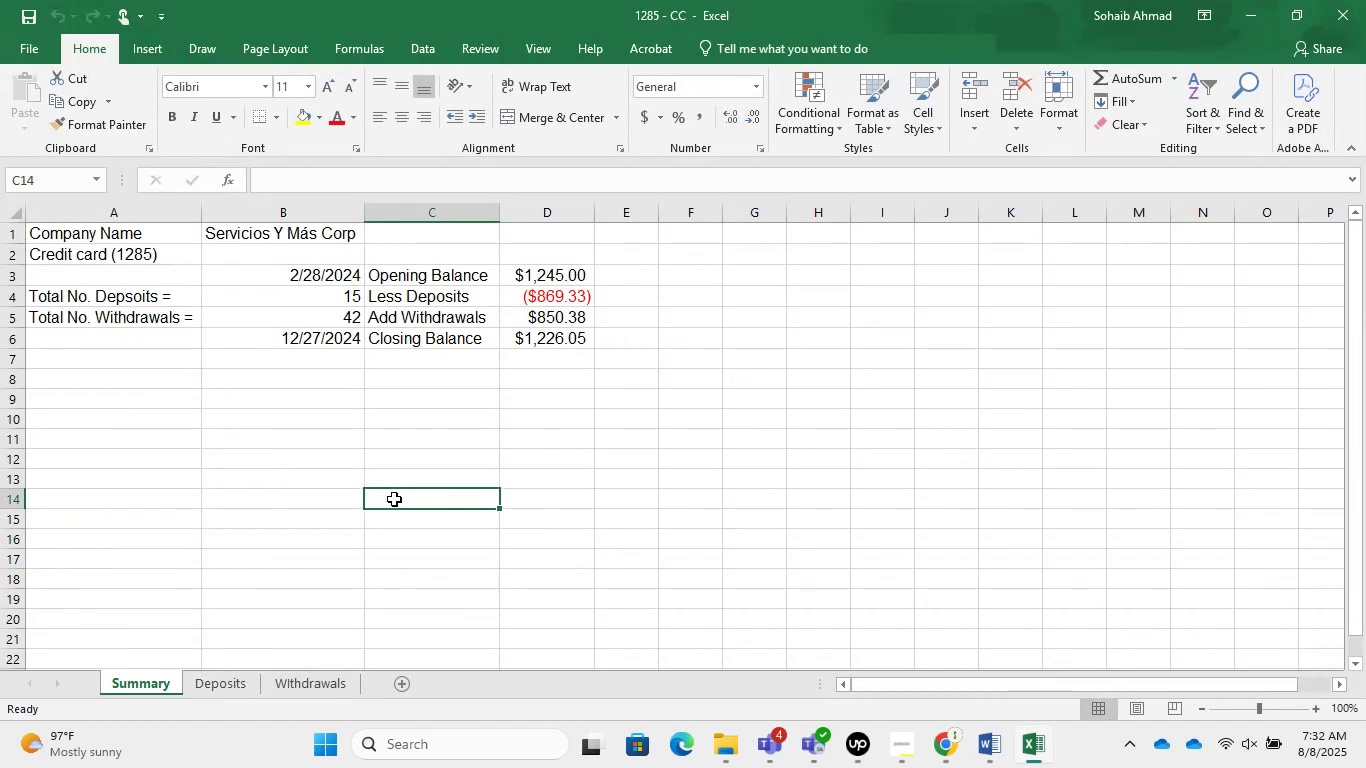 
key(Control+N)
 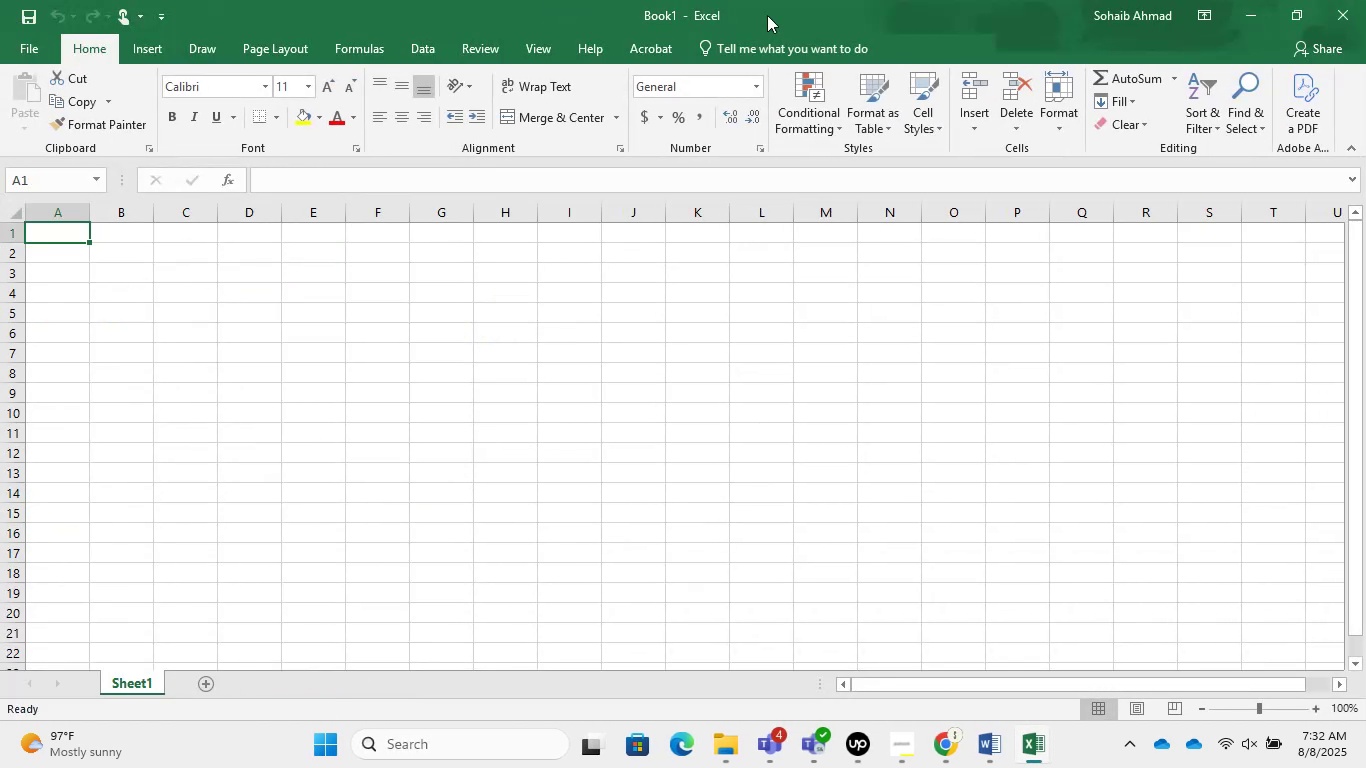 
left_click([1243, 9])
 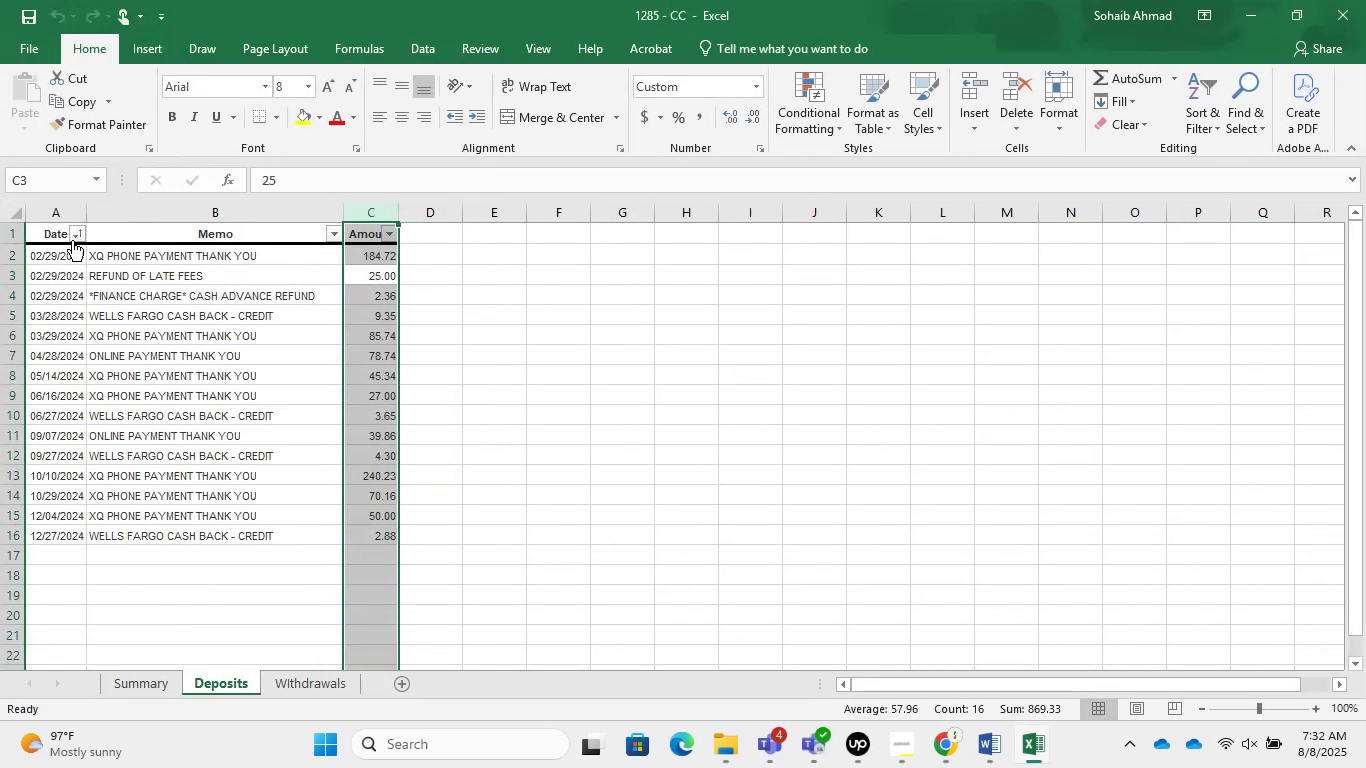 
left_click([21, 230])
 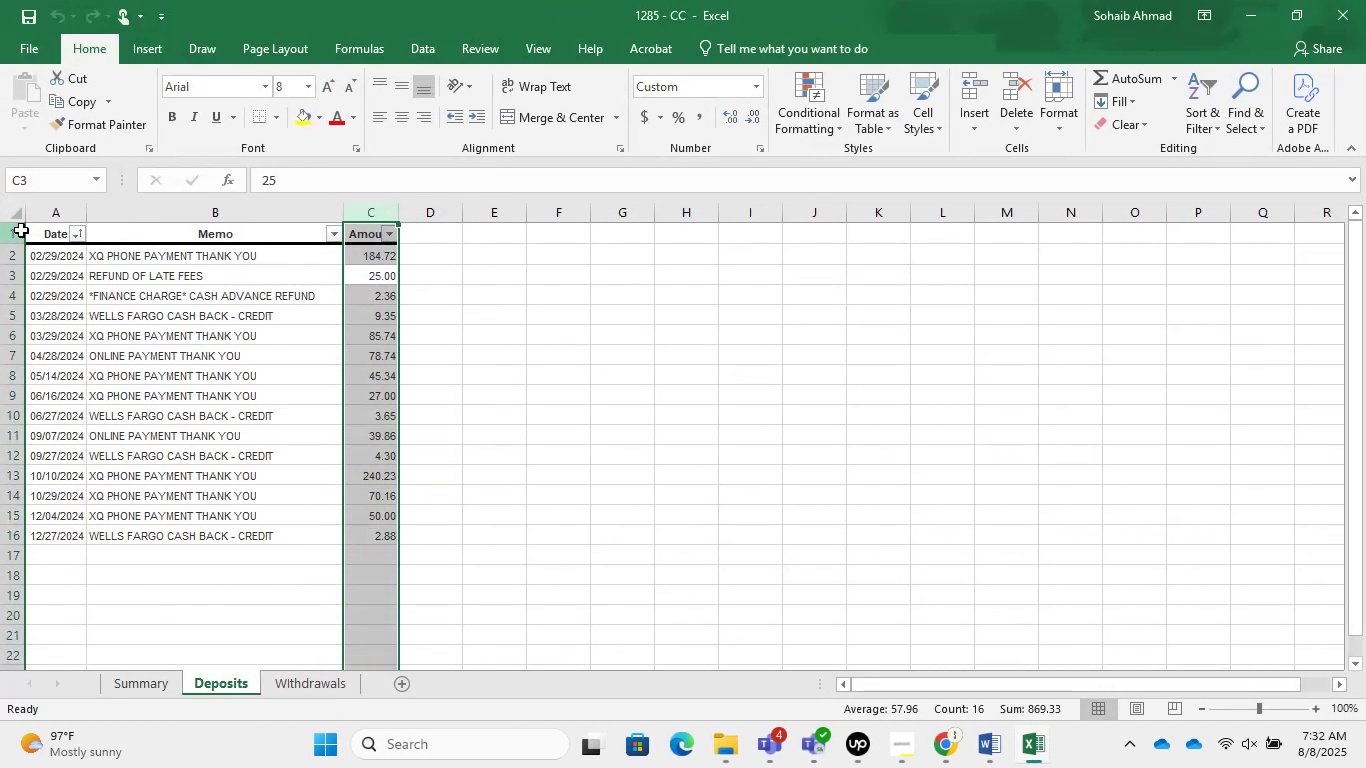 
key(Control+C)
 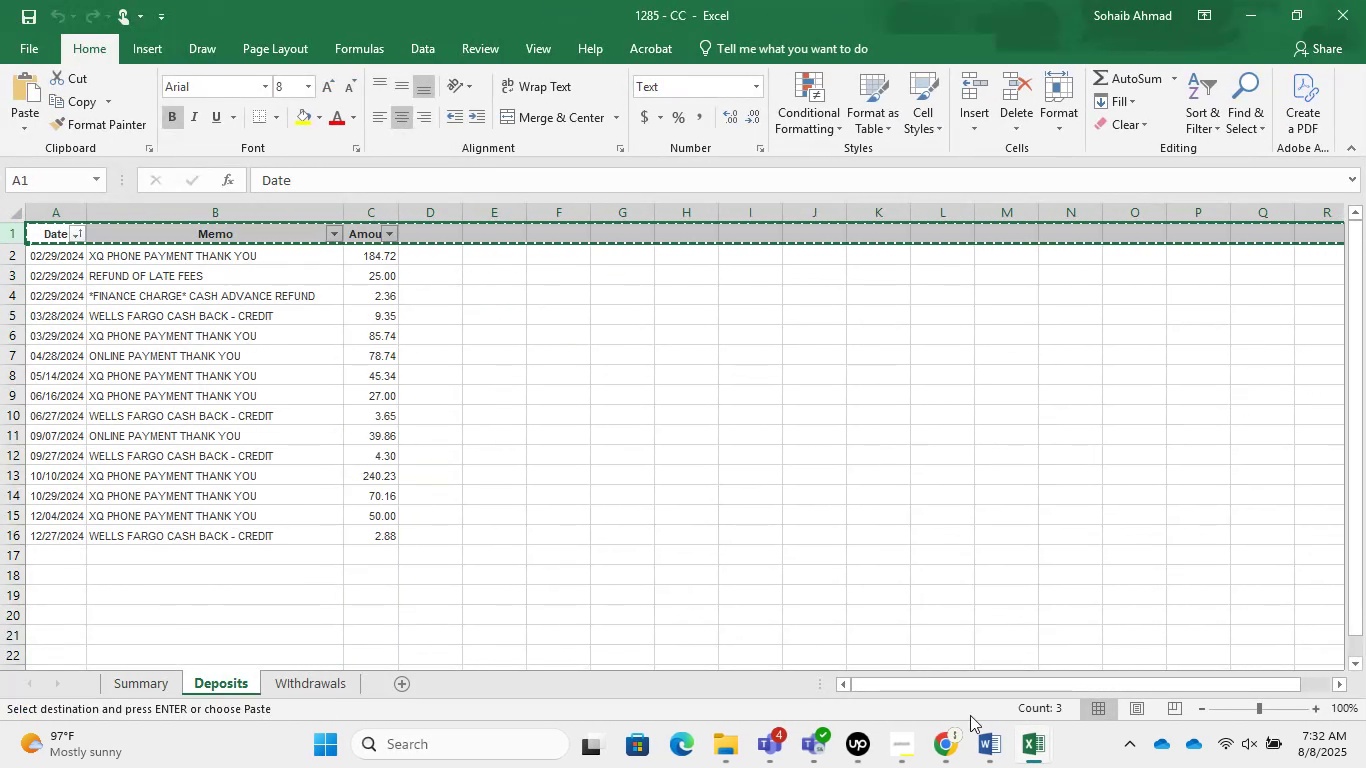 
left_click([1041, 767])
 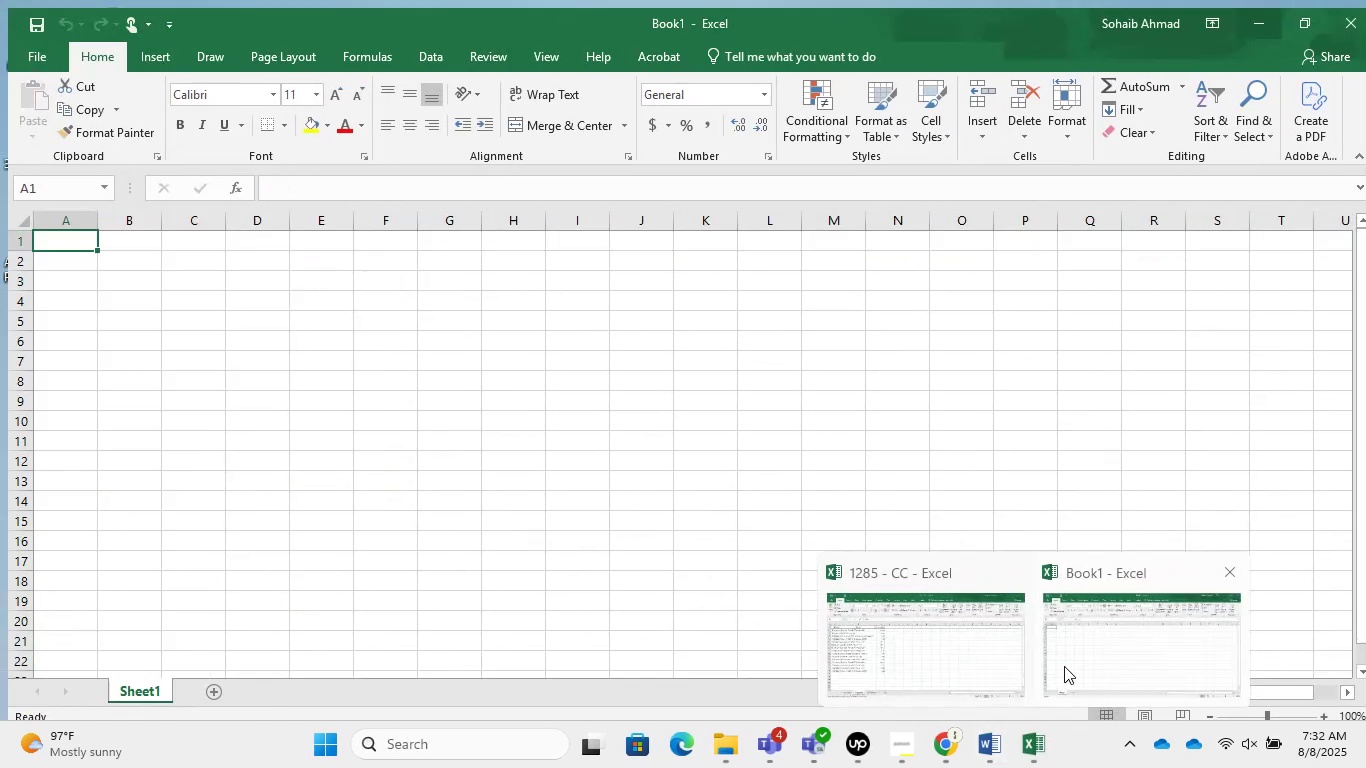 
left_click([1075, 649])
 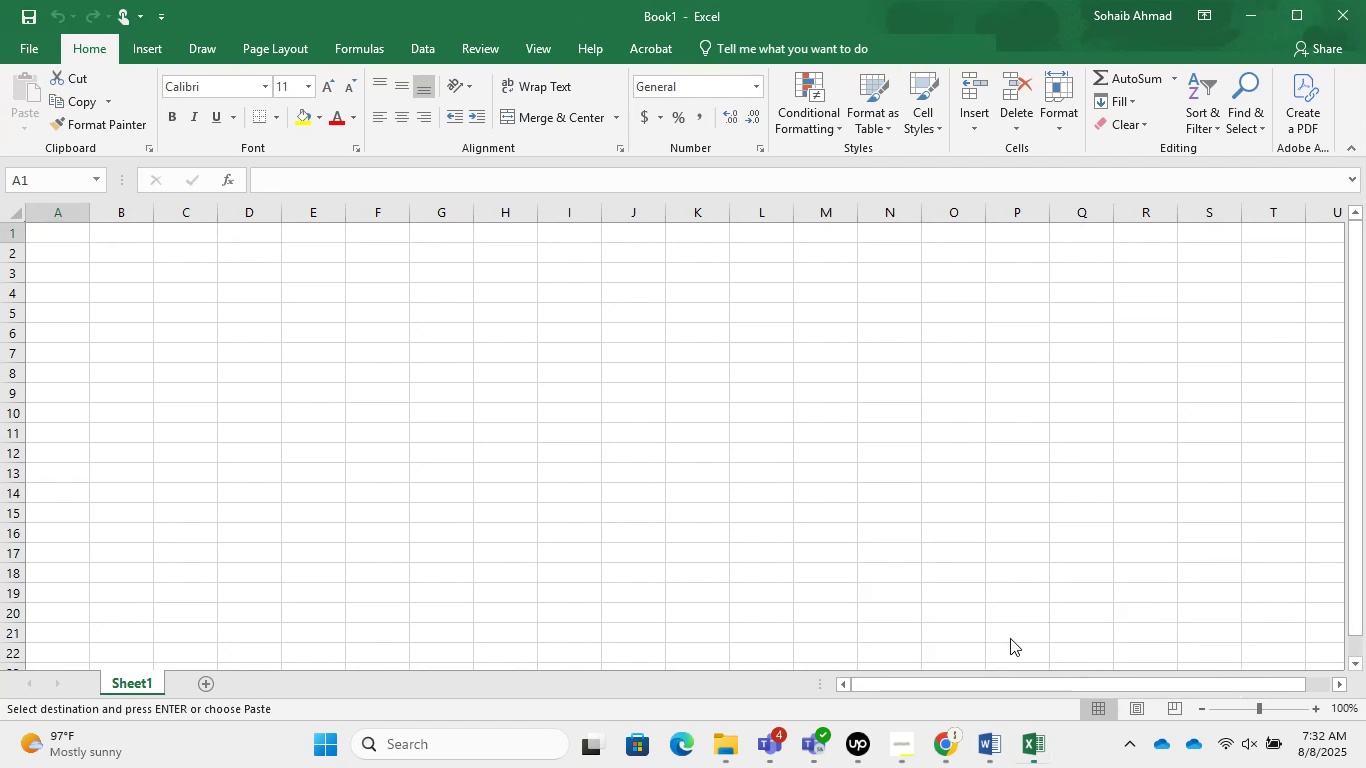 
key(Control+V)
 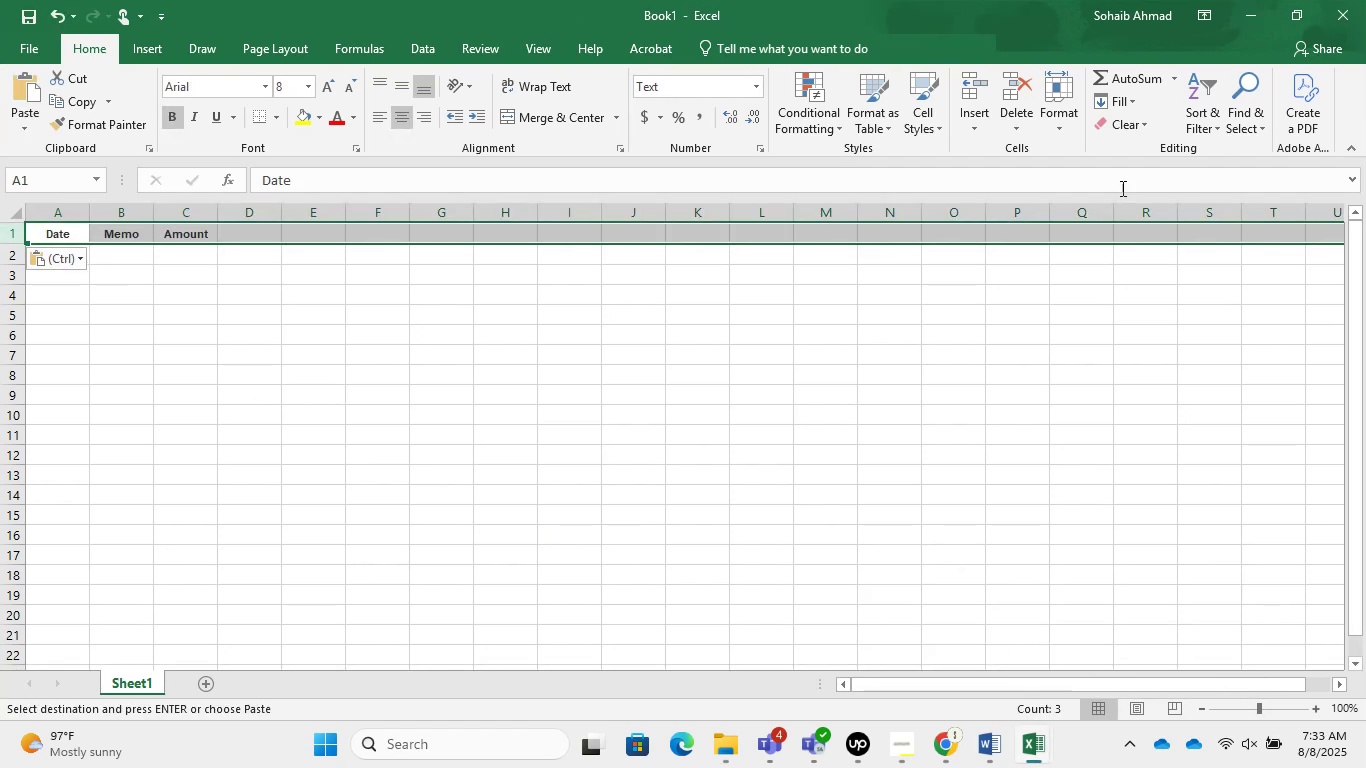 
left_click([1246, 0])
 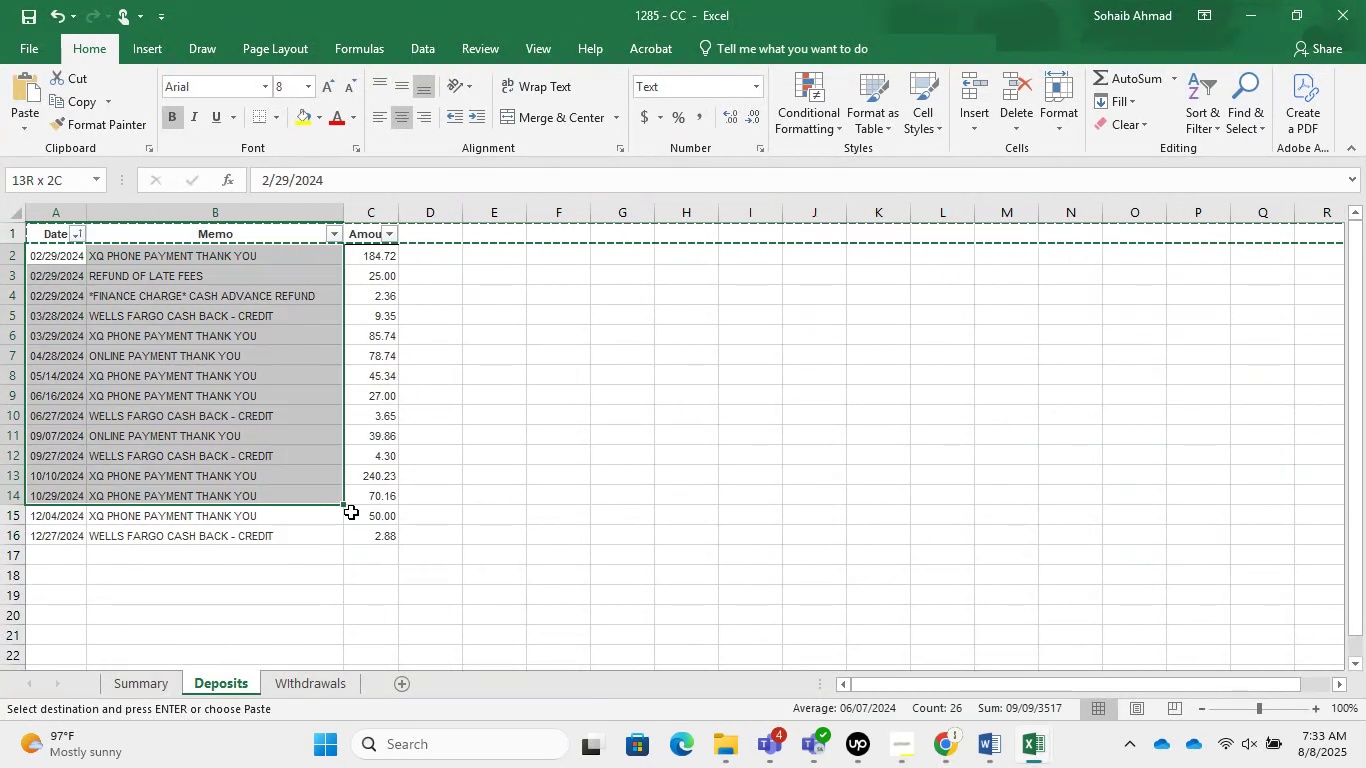 
key(Control+C)
 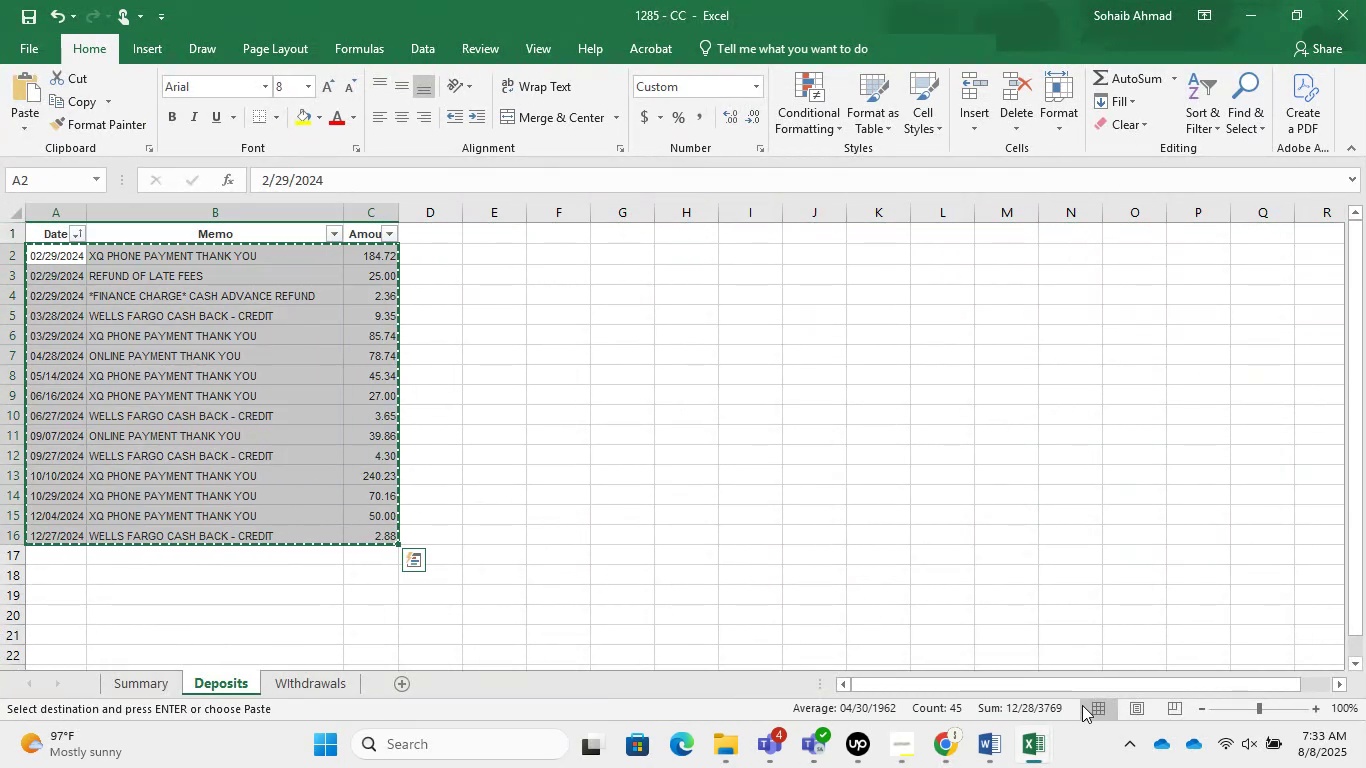 
left_click([1037, 745])
 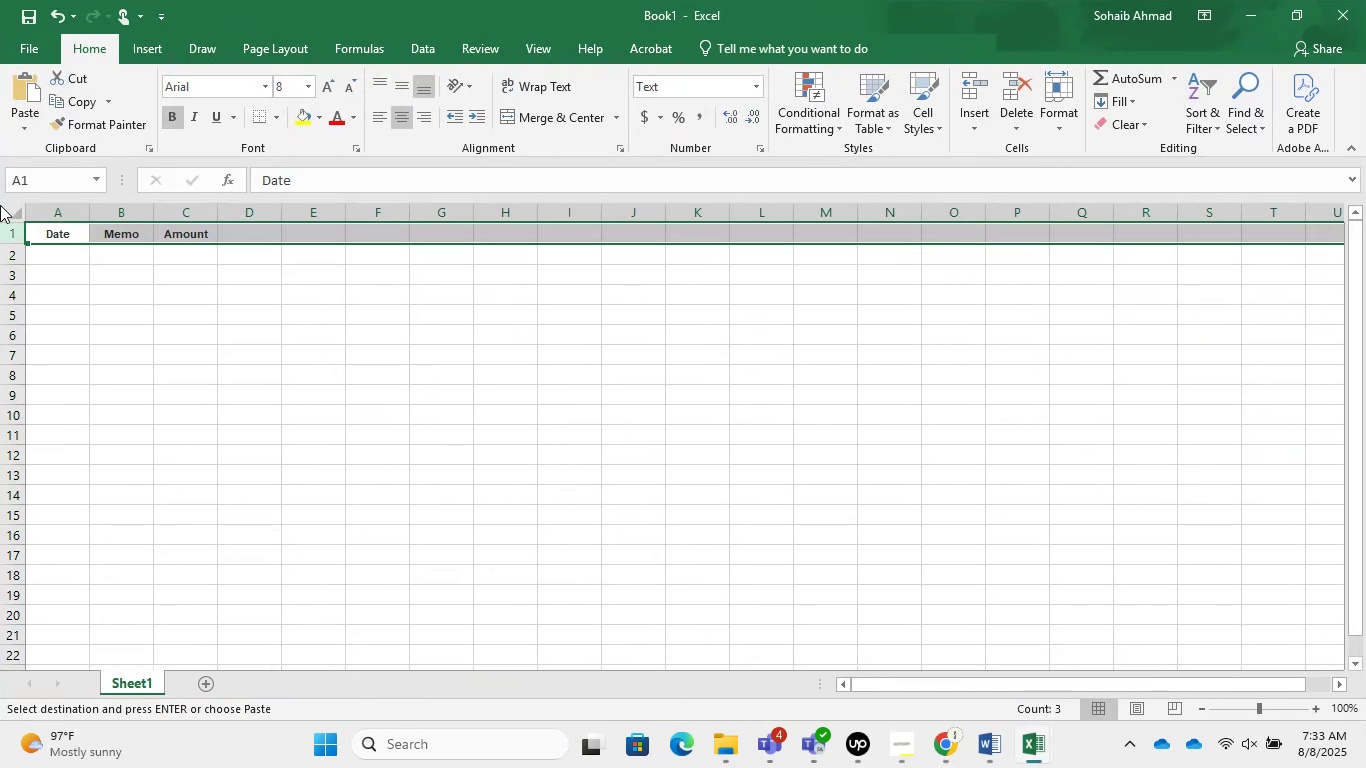 
left_click([74, 248])
 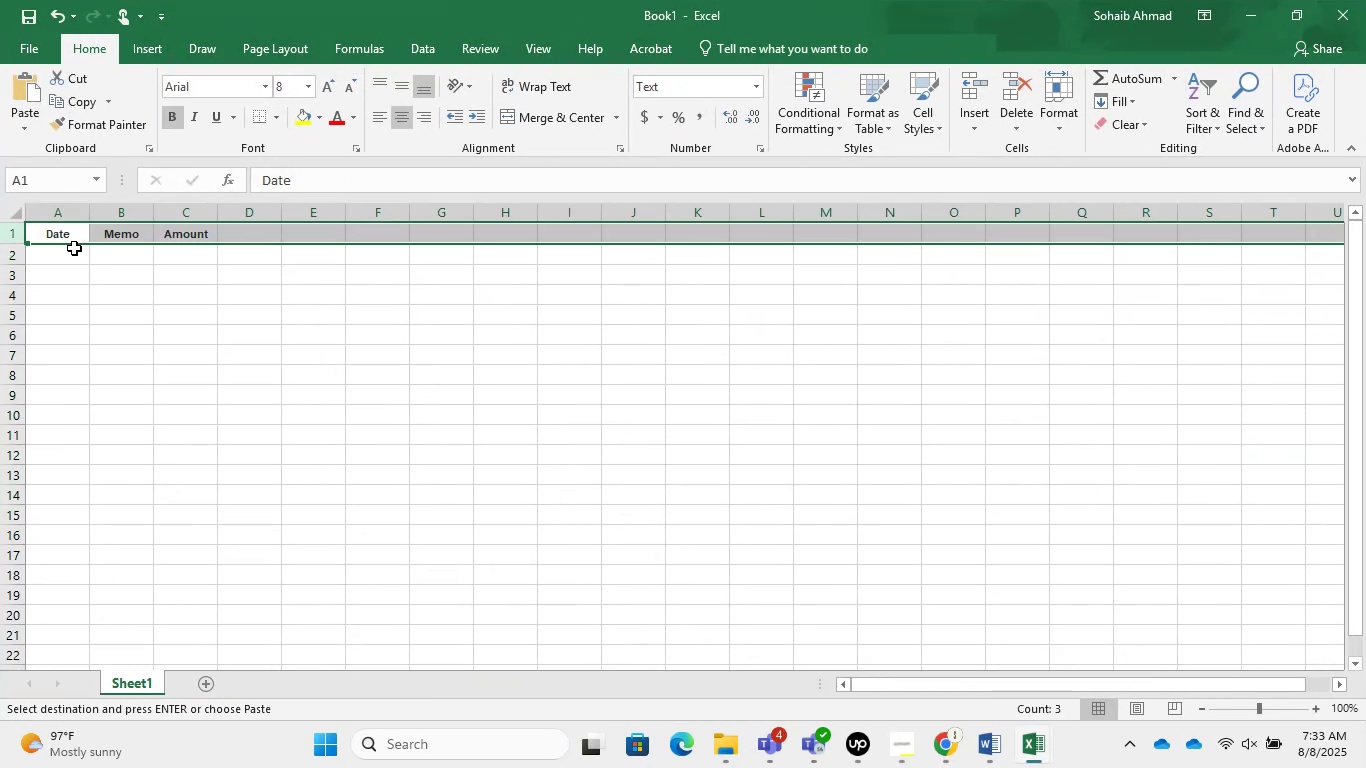 
key(Control+V)
 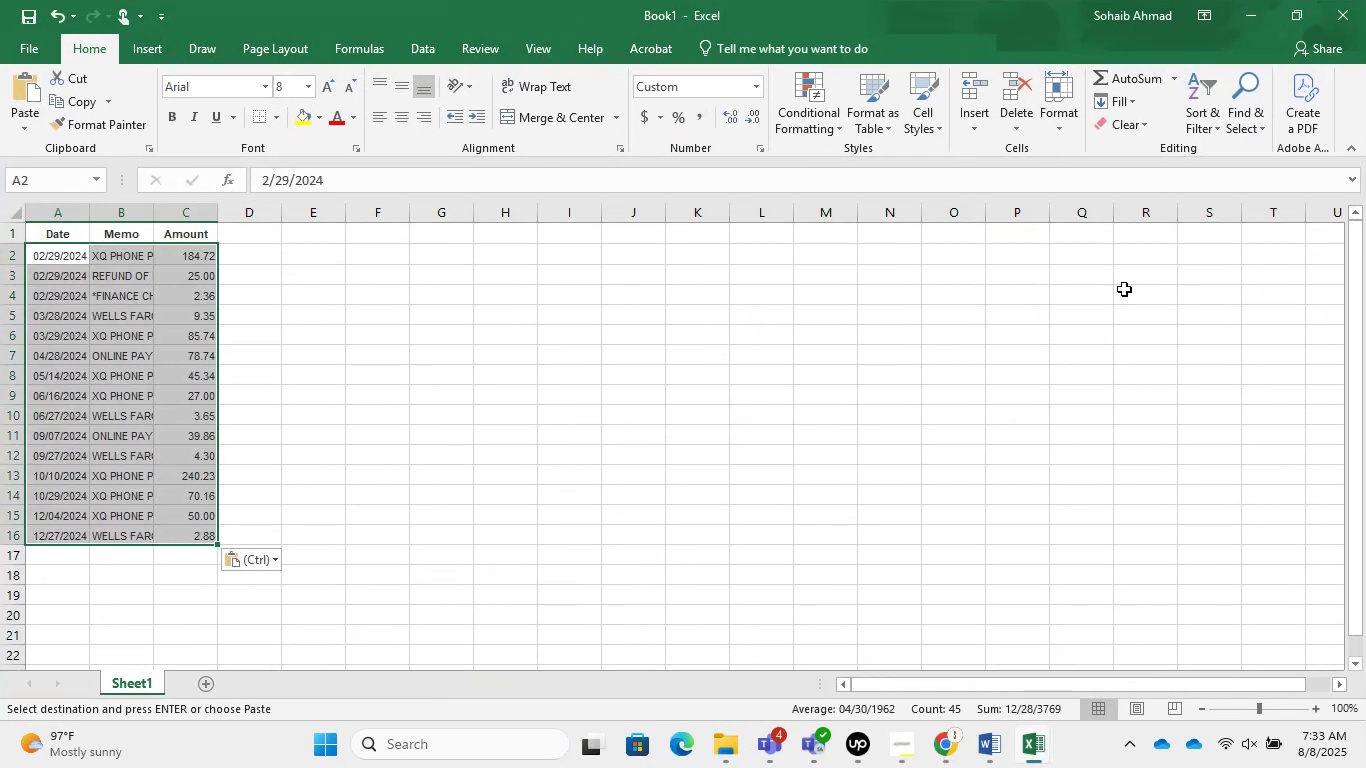 
left_click([1245, 15])
 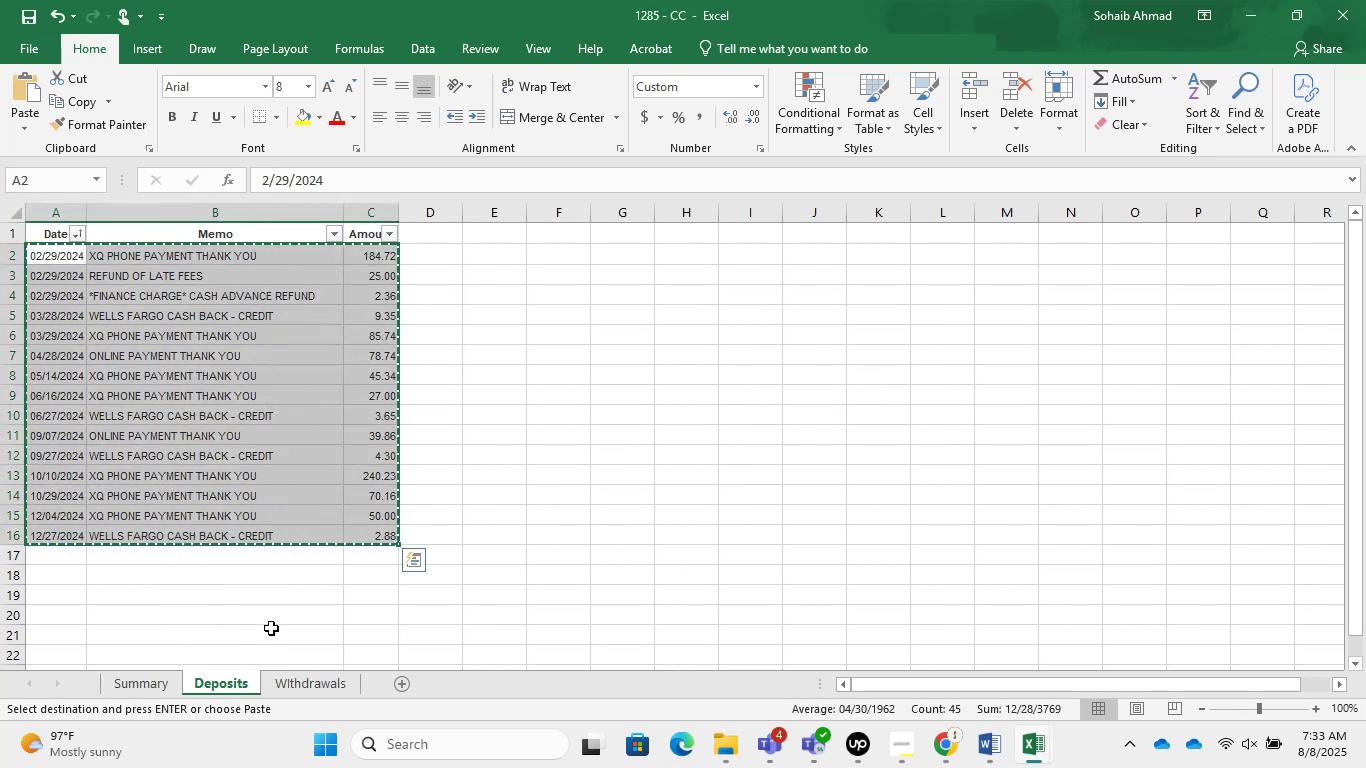 
left_click([315, 707])
 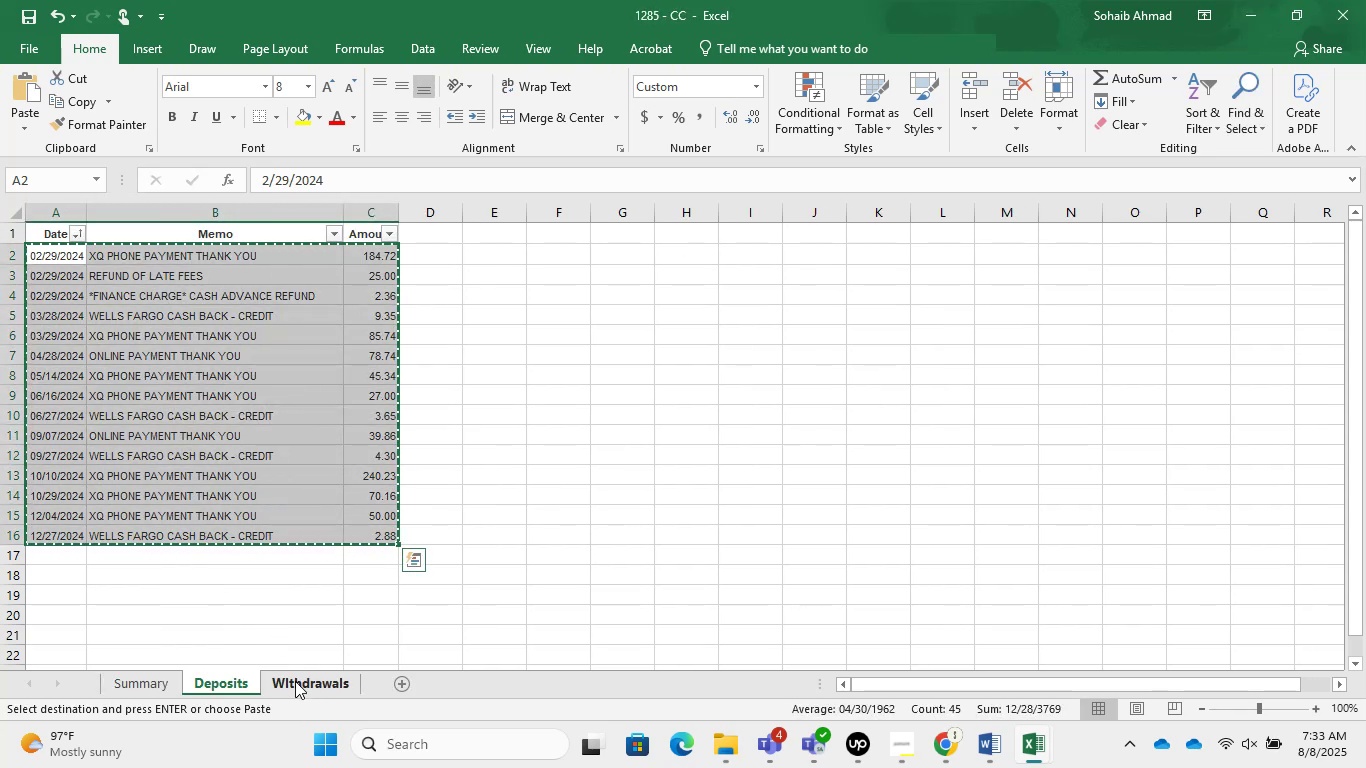 
left_click([302, 678])
 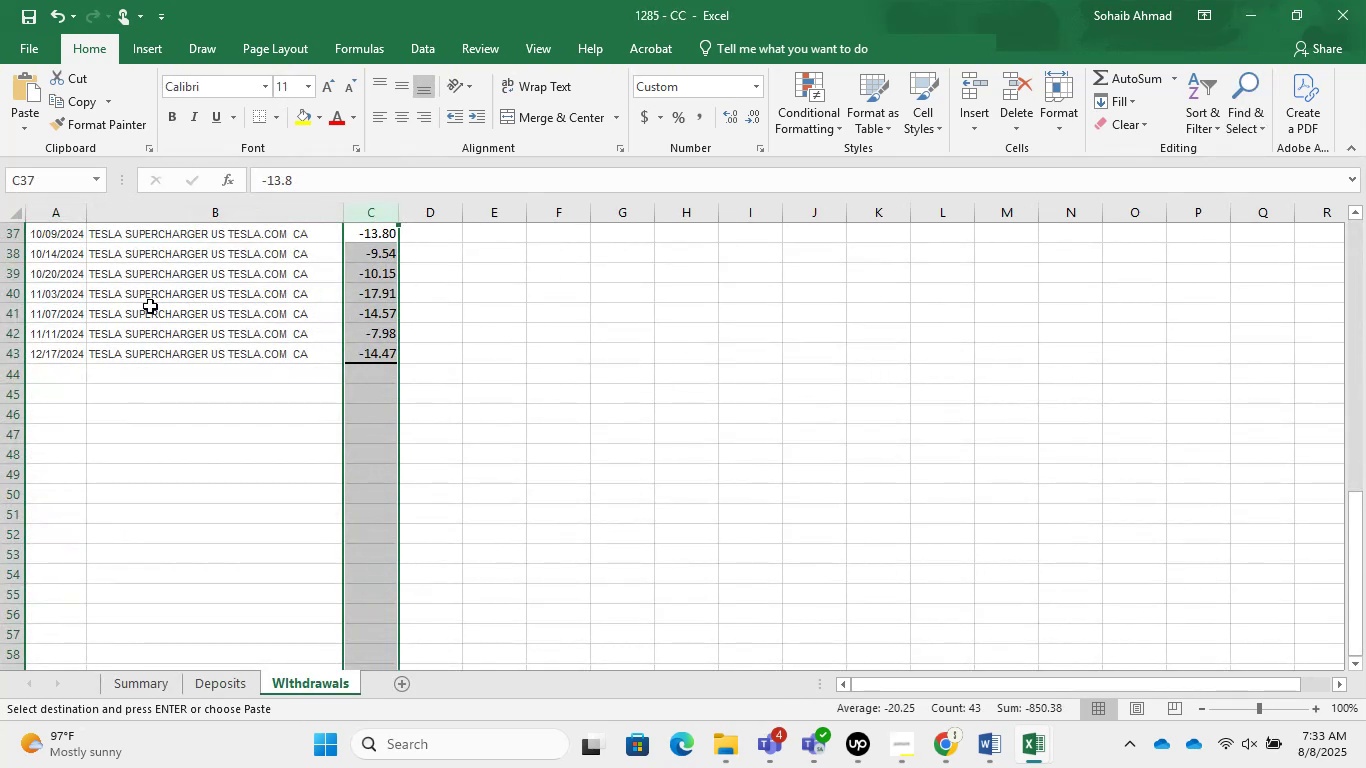 
scroll: coordinate [83, 329], scroll_direction: up, amount: 15.0
 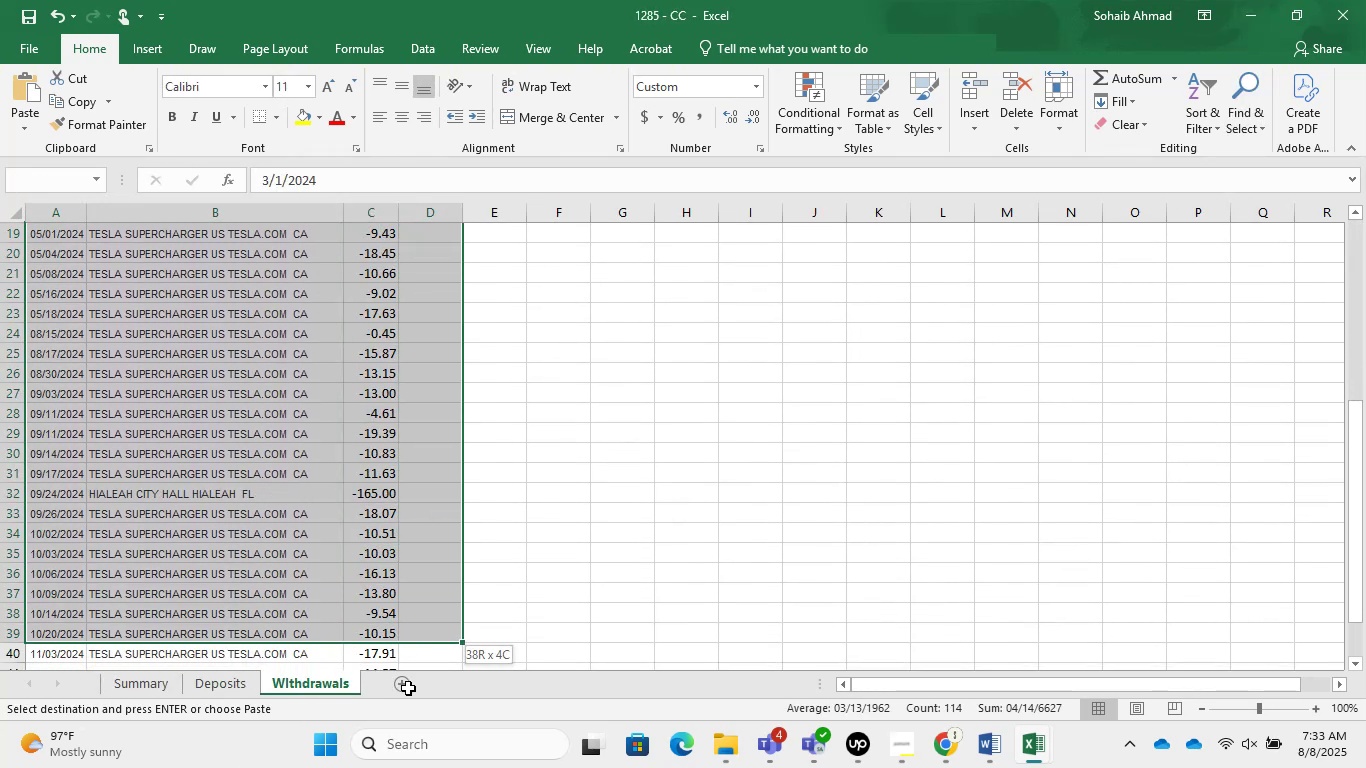 
key(Control+C)
 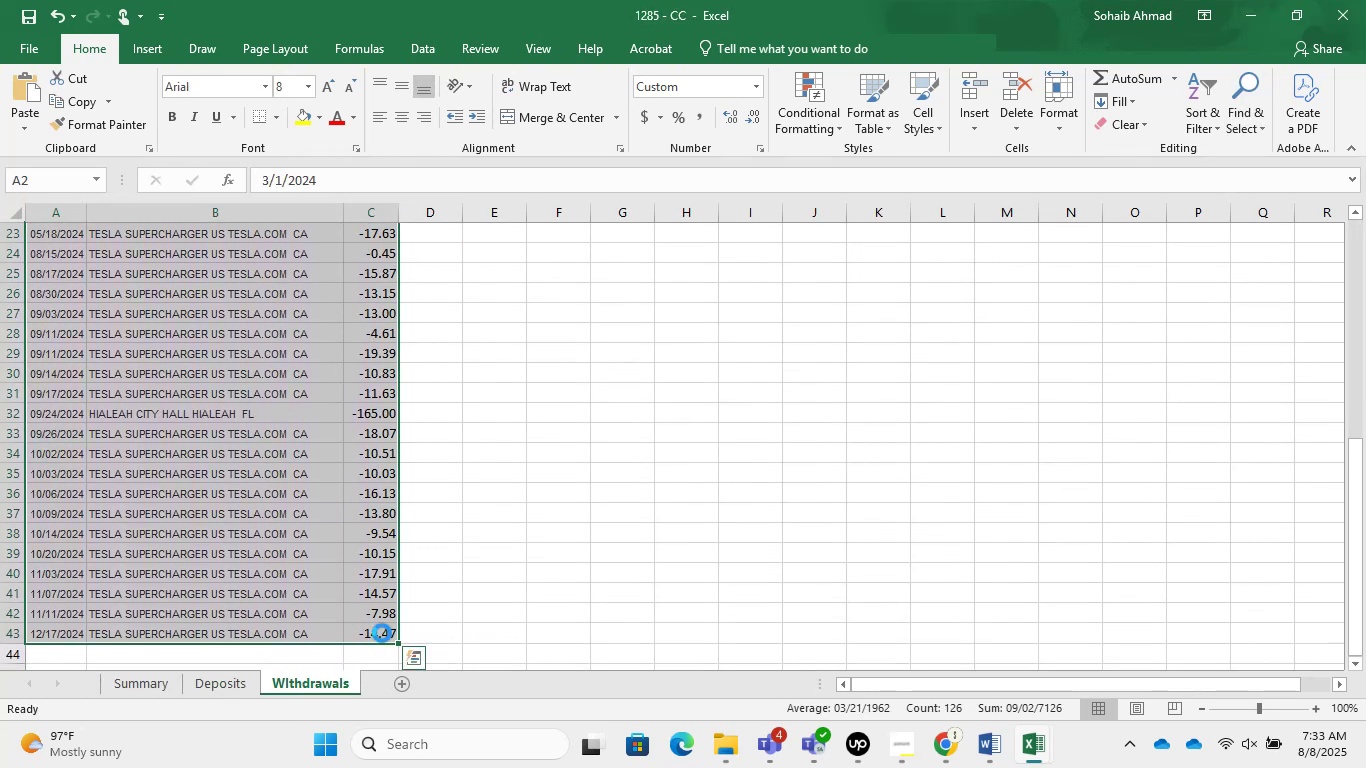 
key(Control+C)
 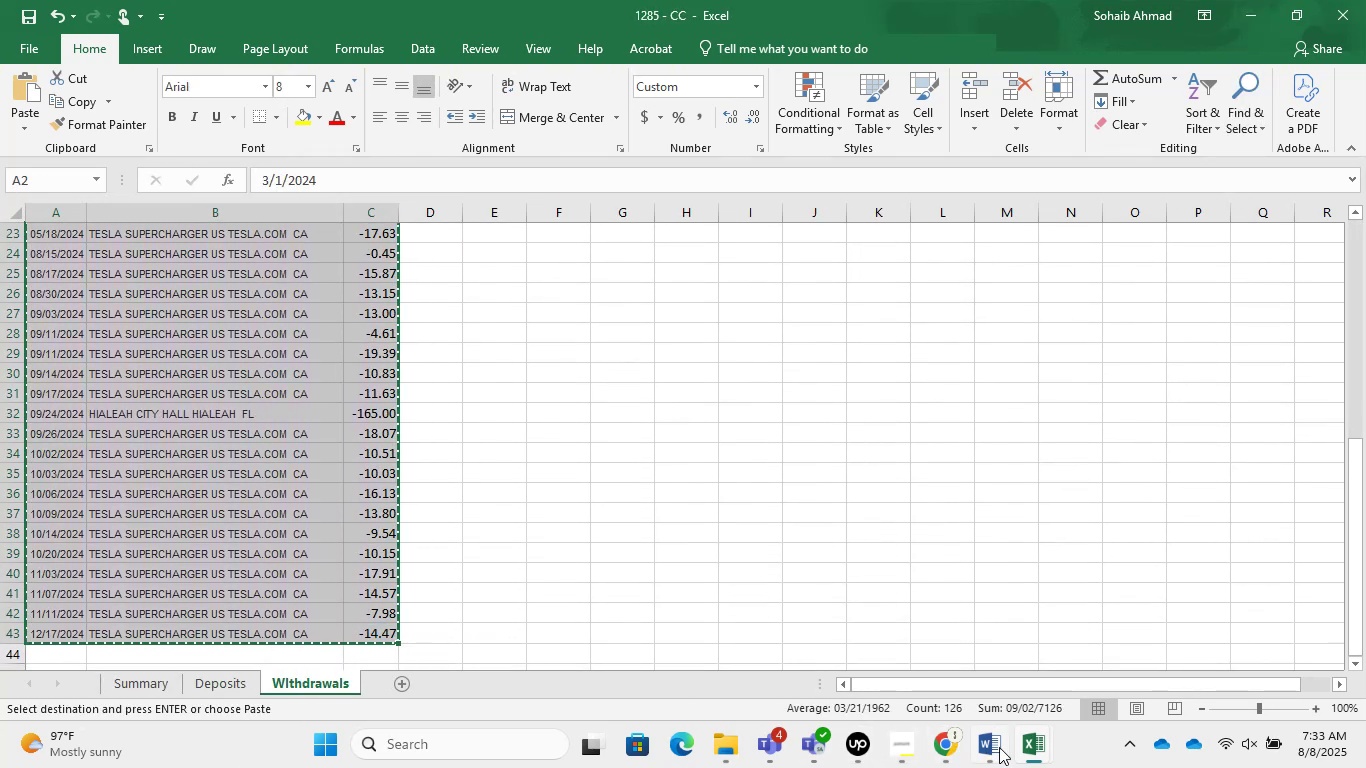 
left_click([1035, 749])
 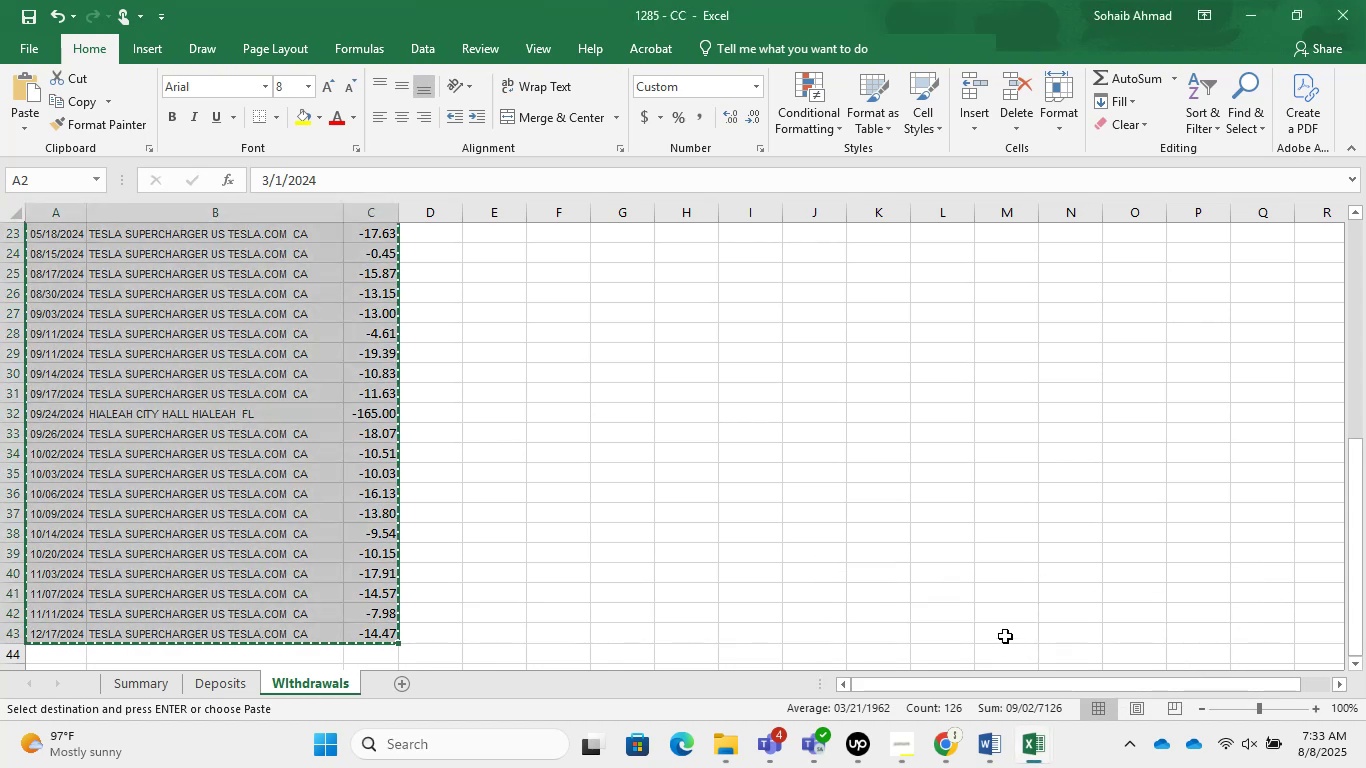 
left_click([1020, 736])
 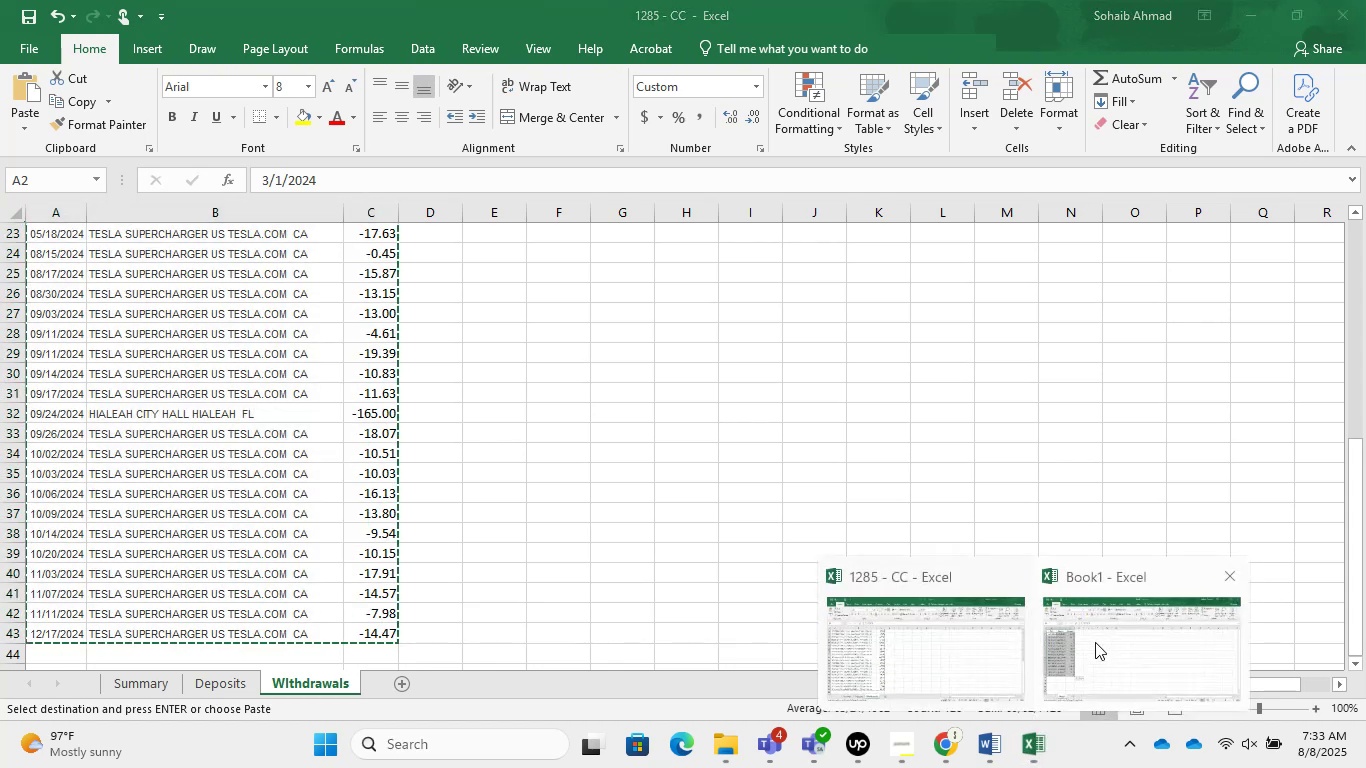 
left_click([1116, 641])
 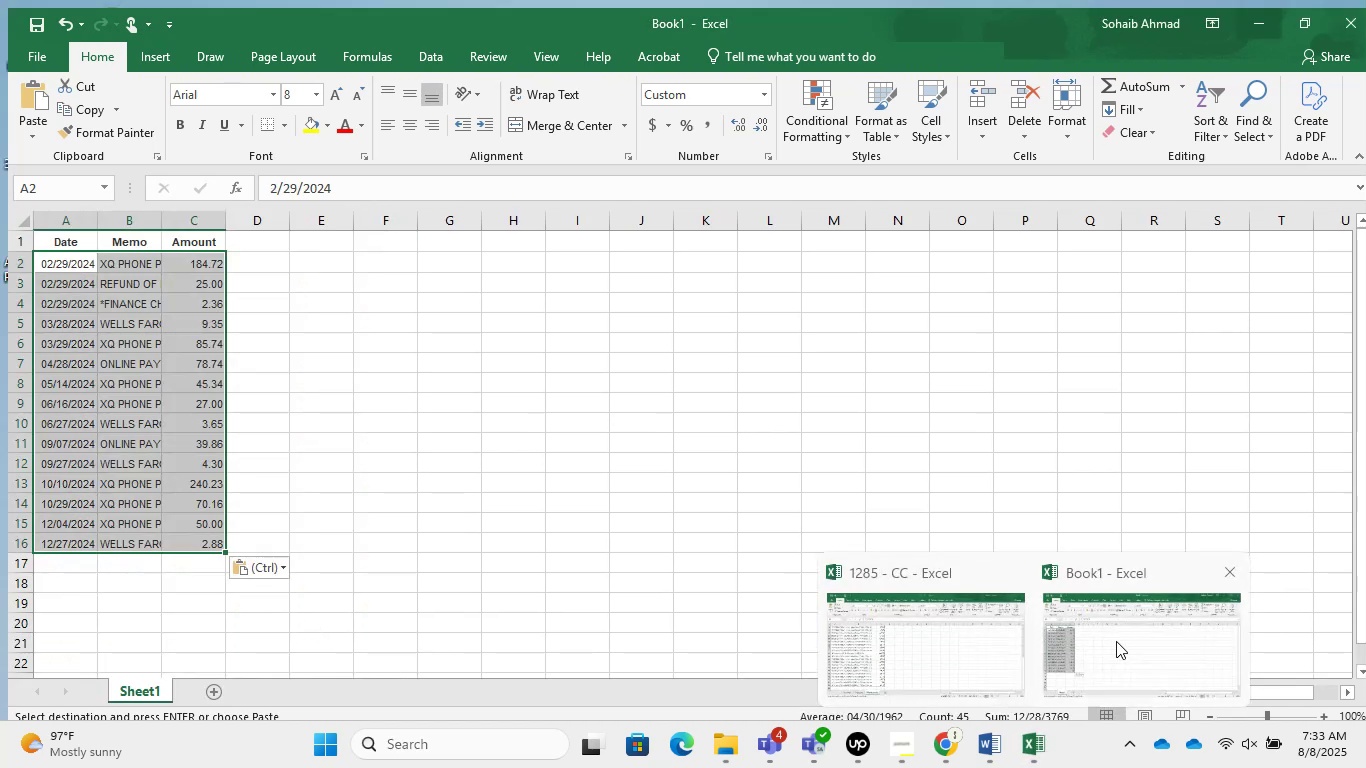 
key(Control+ControlLeft)
 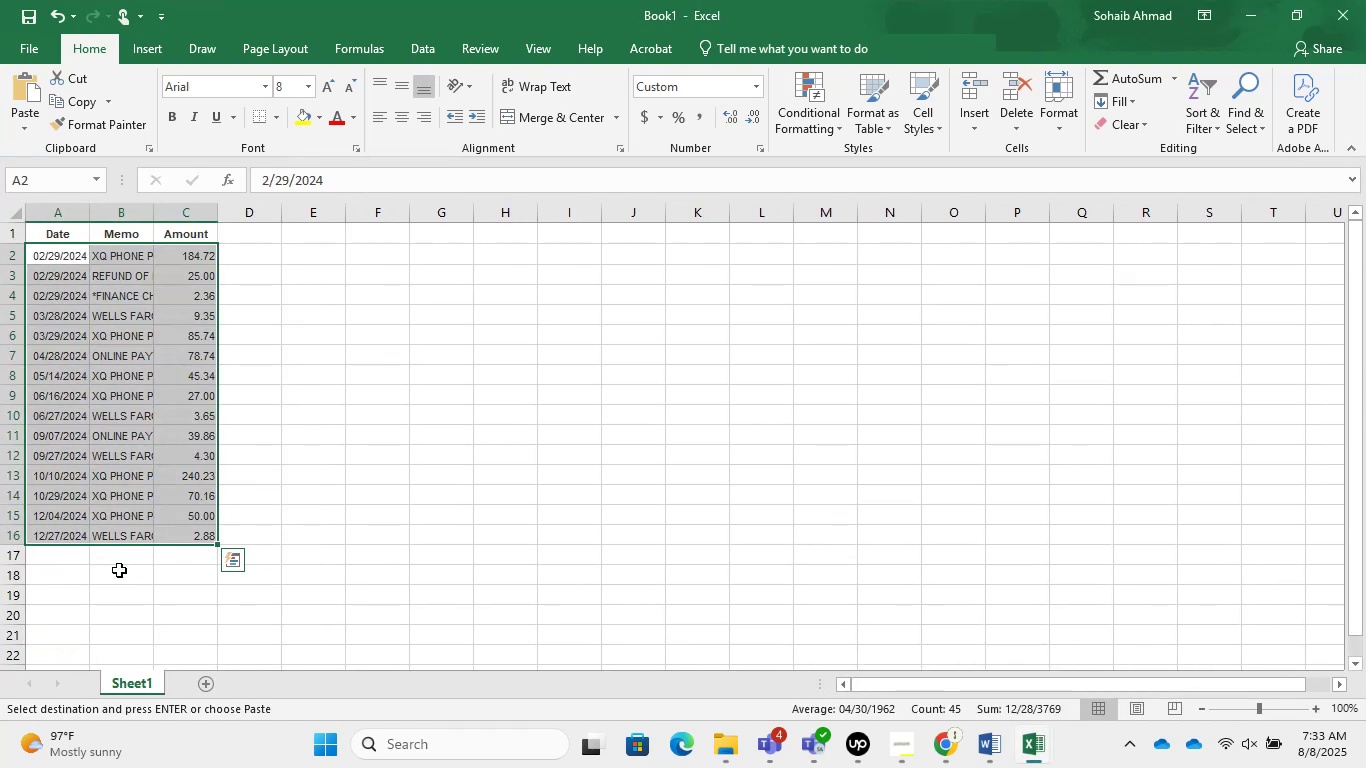 
left_click([78, 558])
 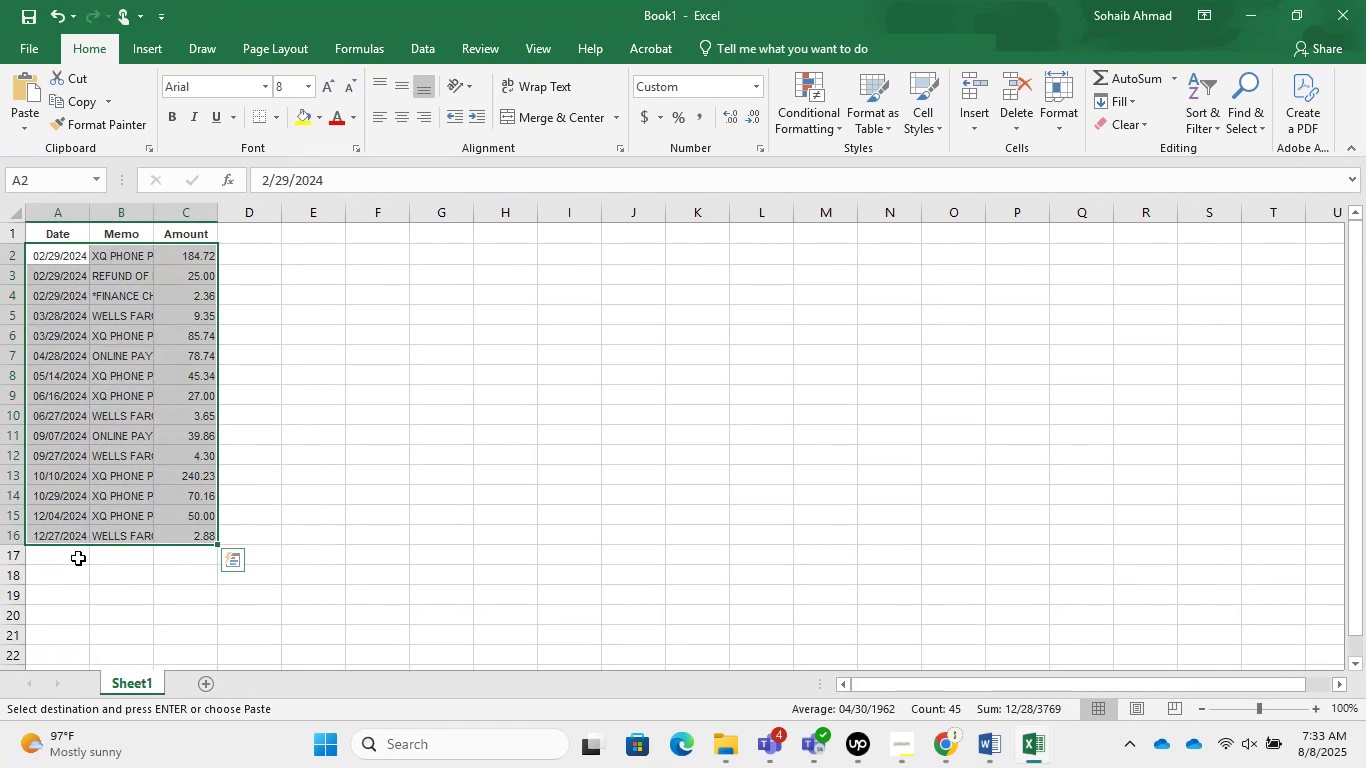 
key(Control+V)
 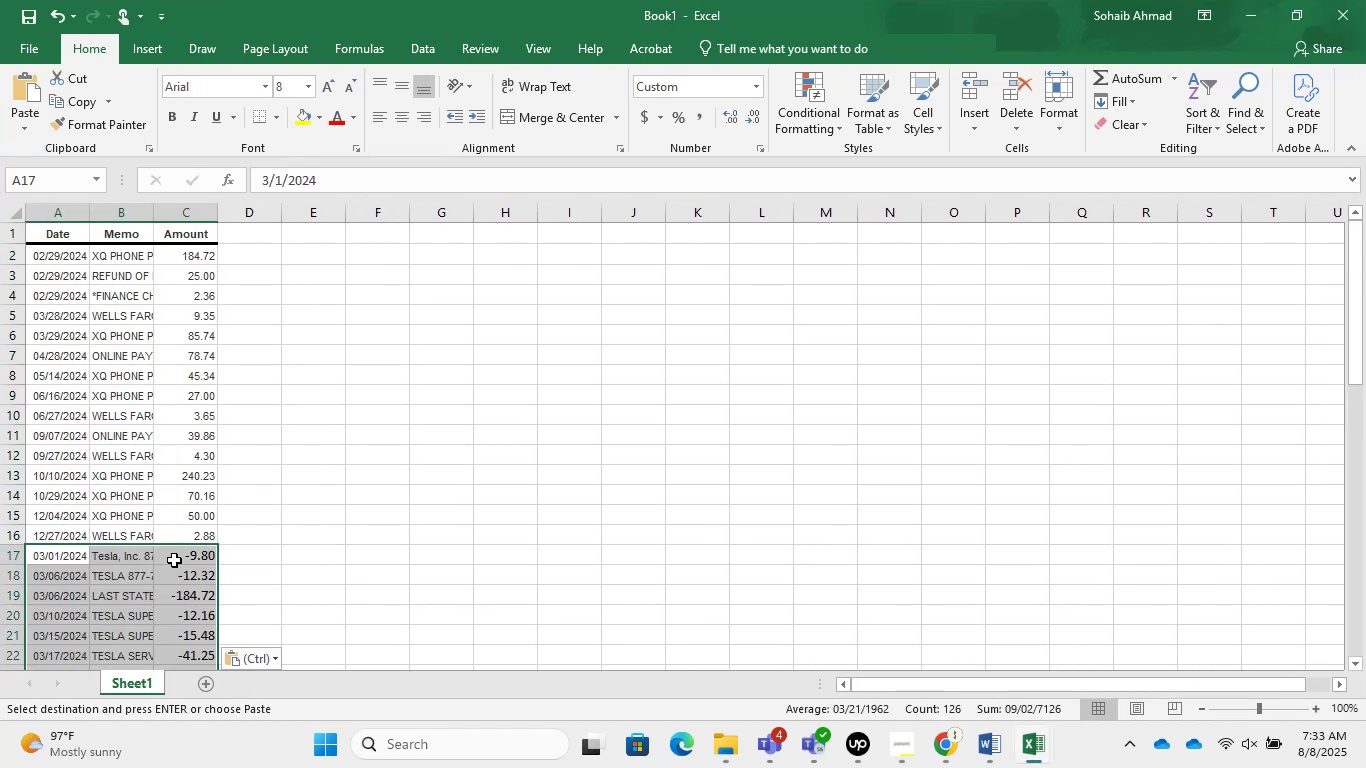 
scroll: coordinate [266, 462], scroll_direction: down, amount: 9.0
 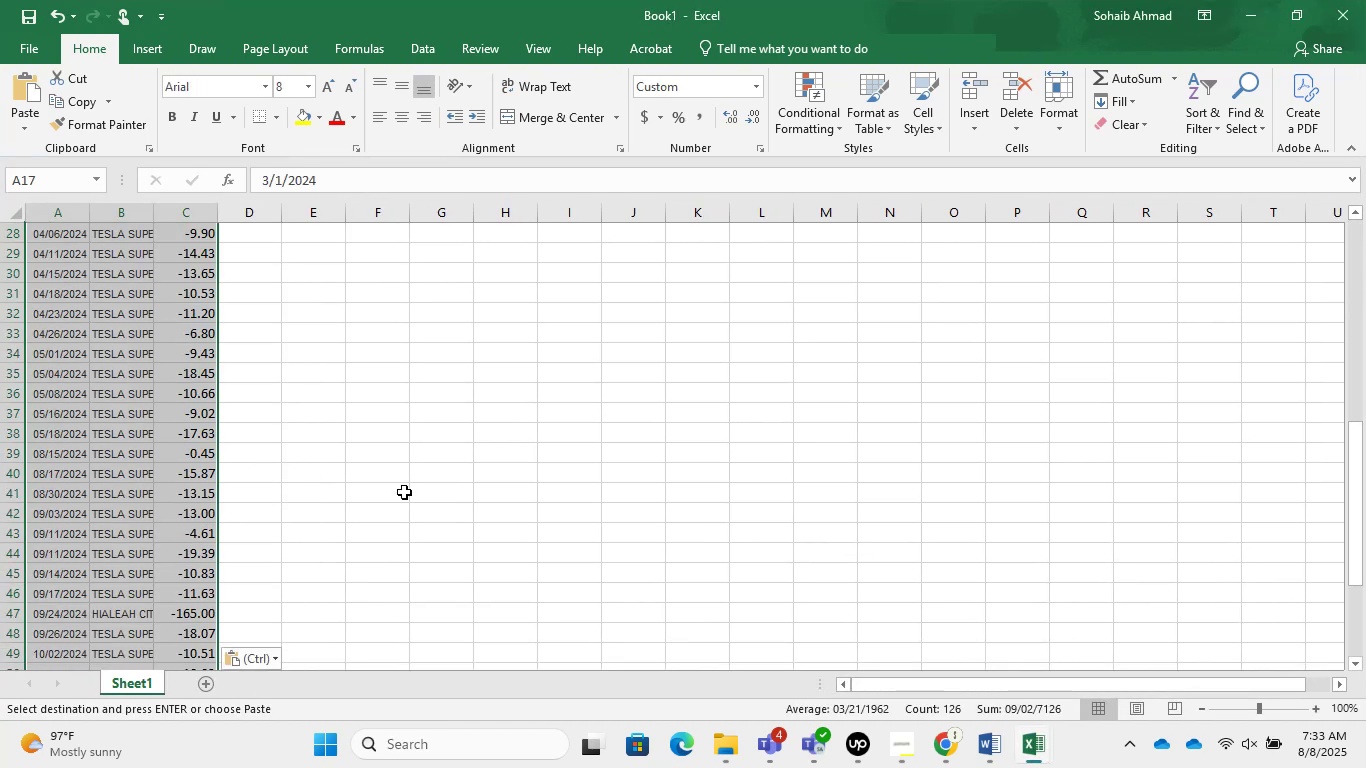 
key(Control+D)
 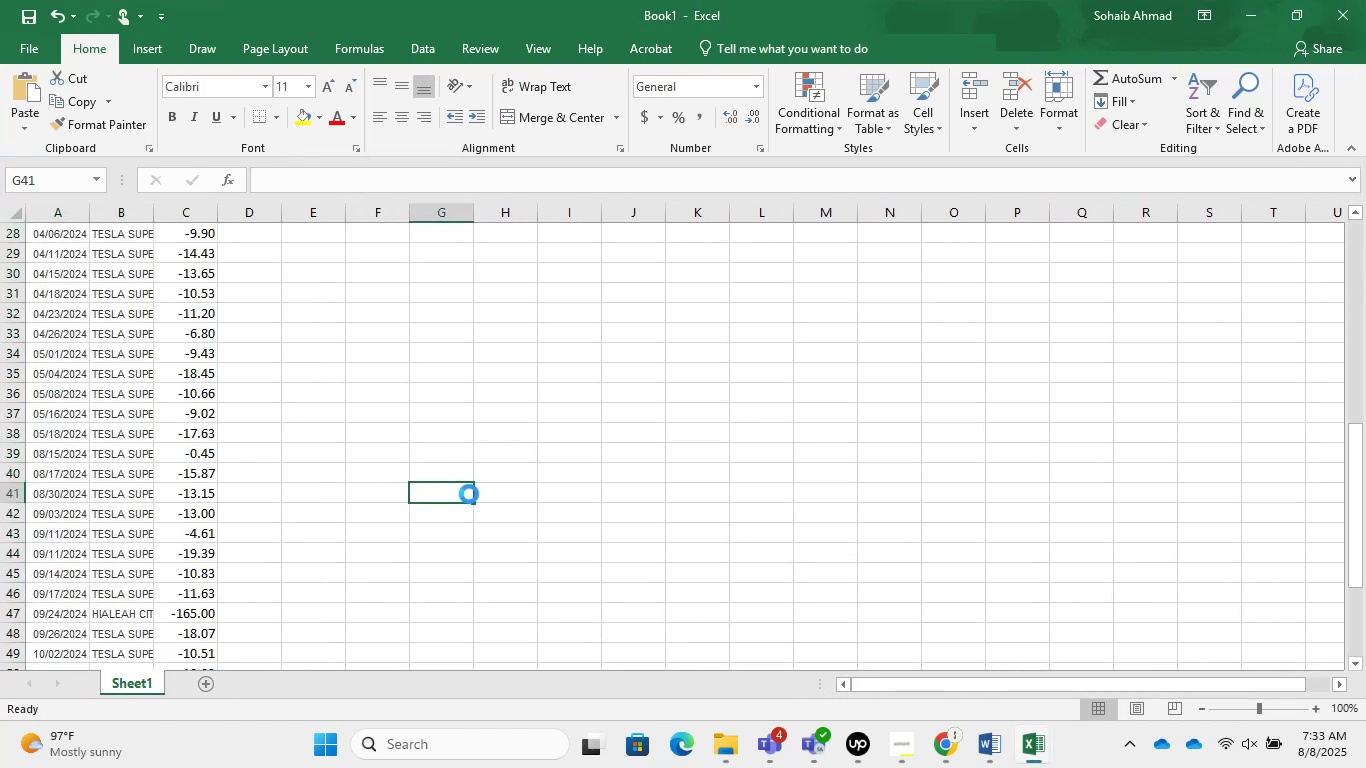 
key(Control+D)
 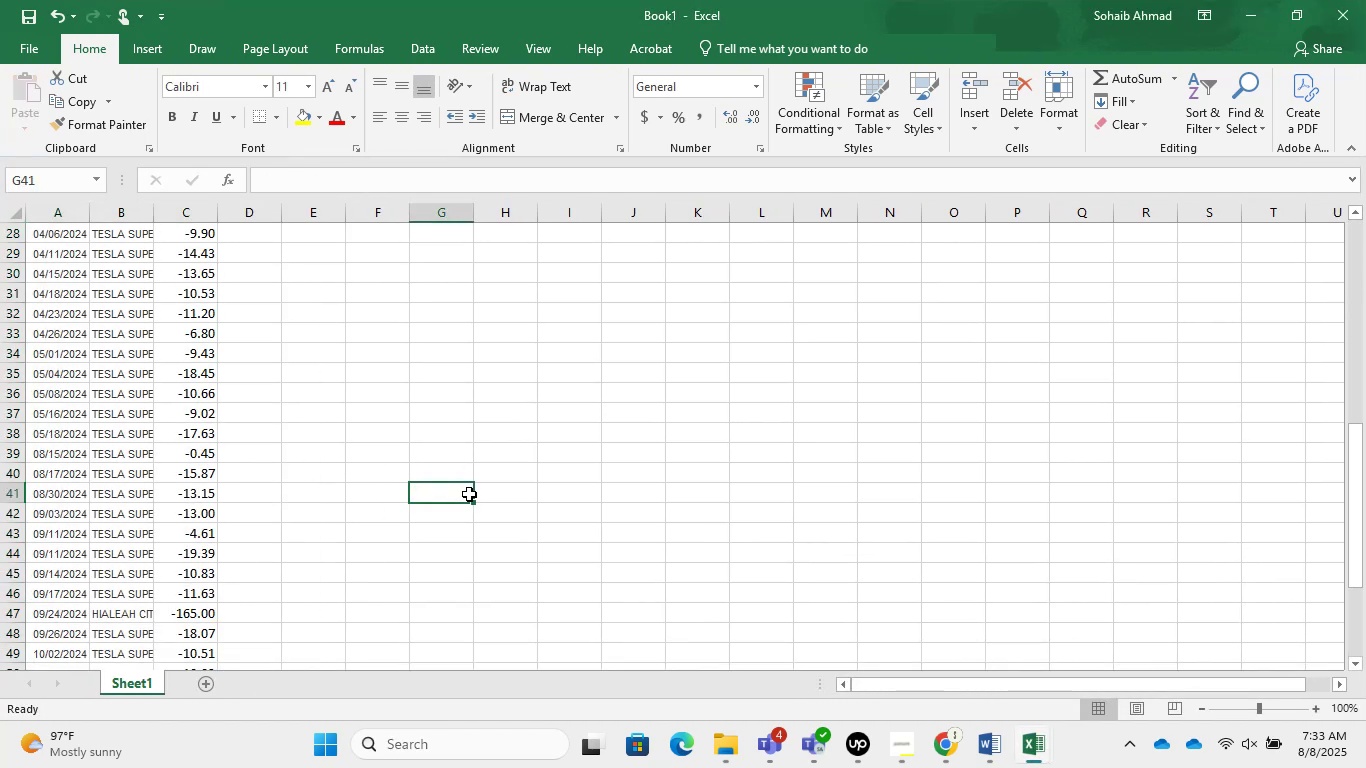 
left_click([476, 494])
 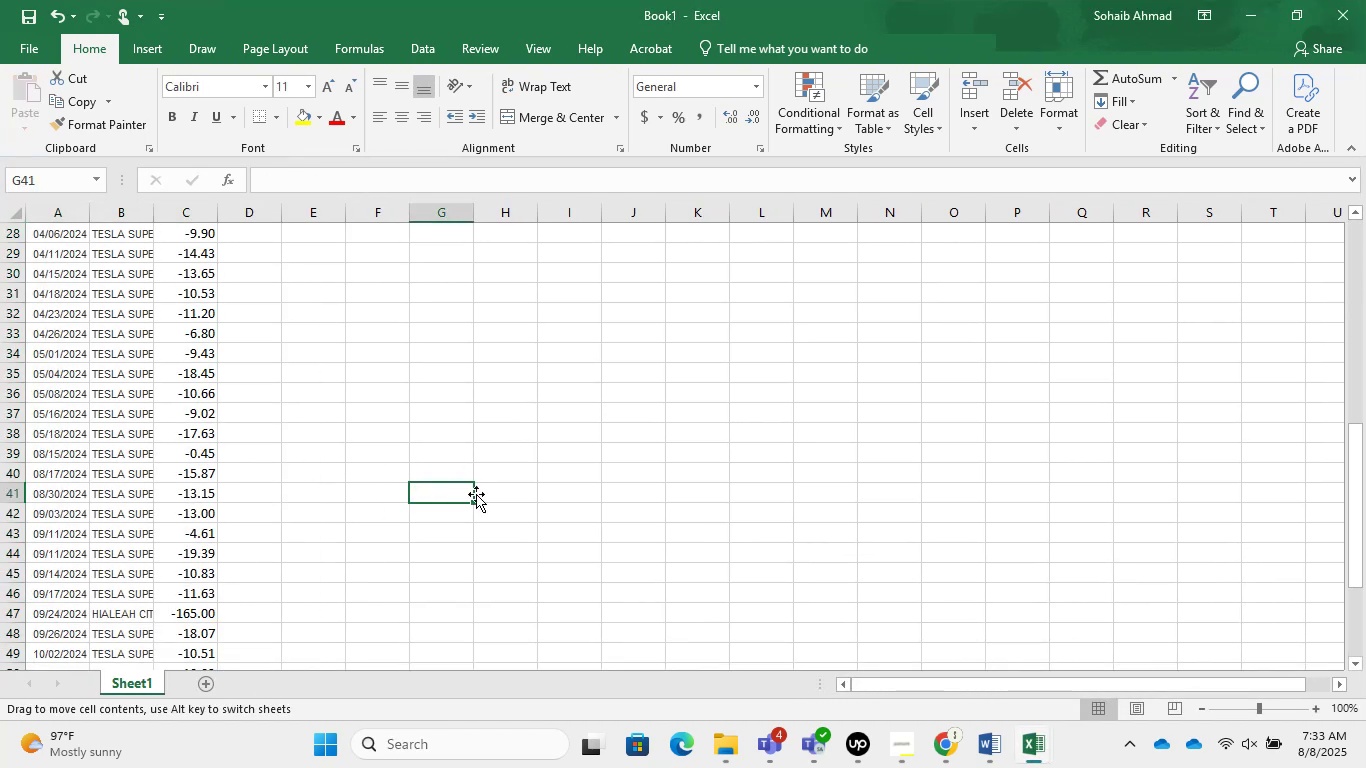 
key(Control+S)
 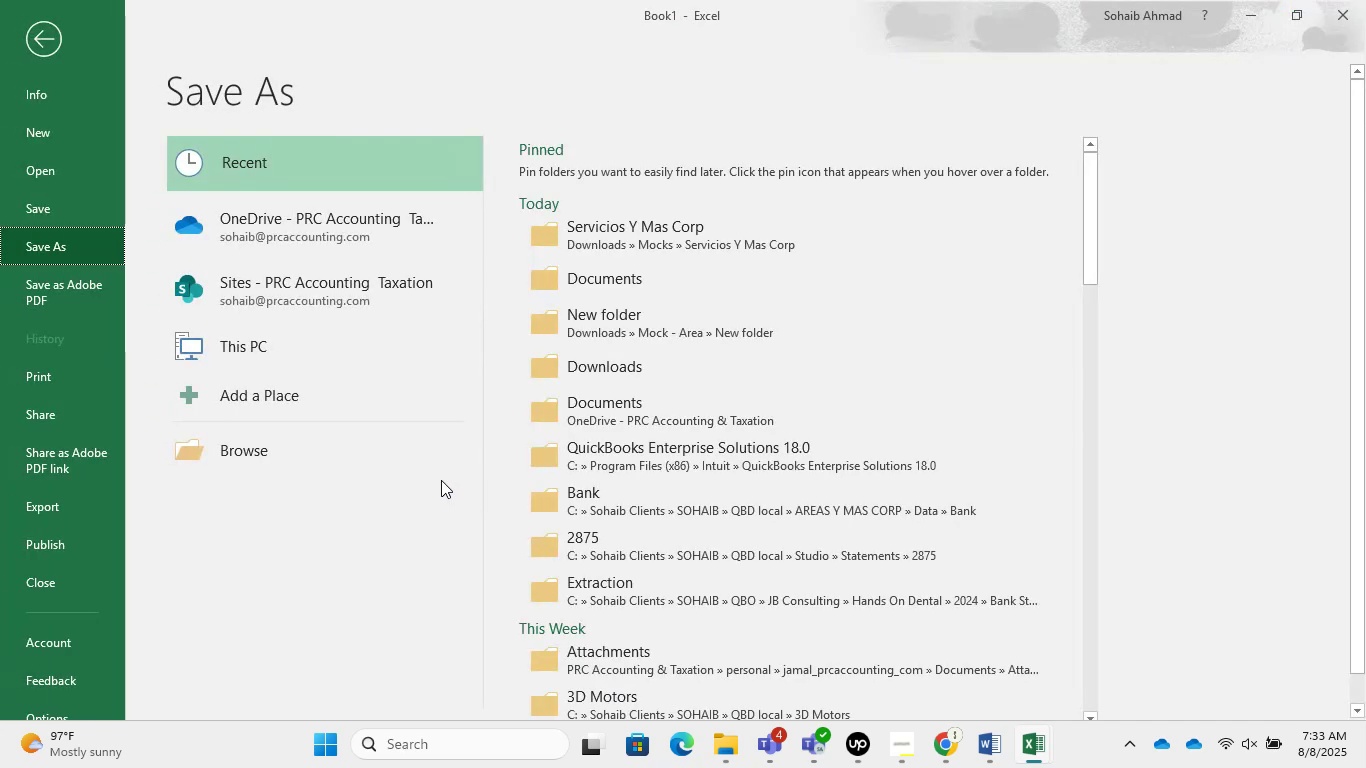 
double_click([408, 457])
 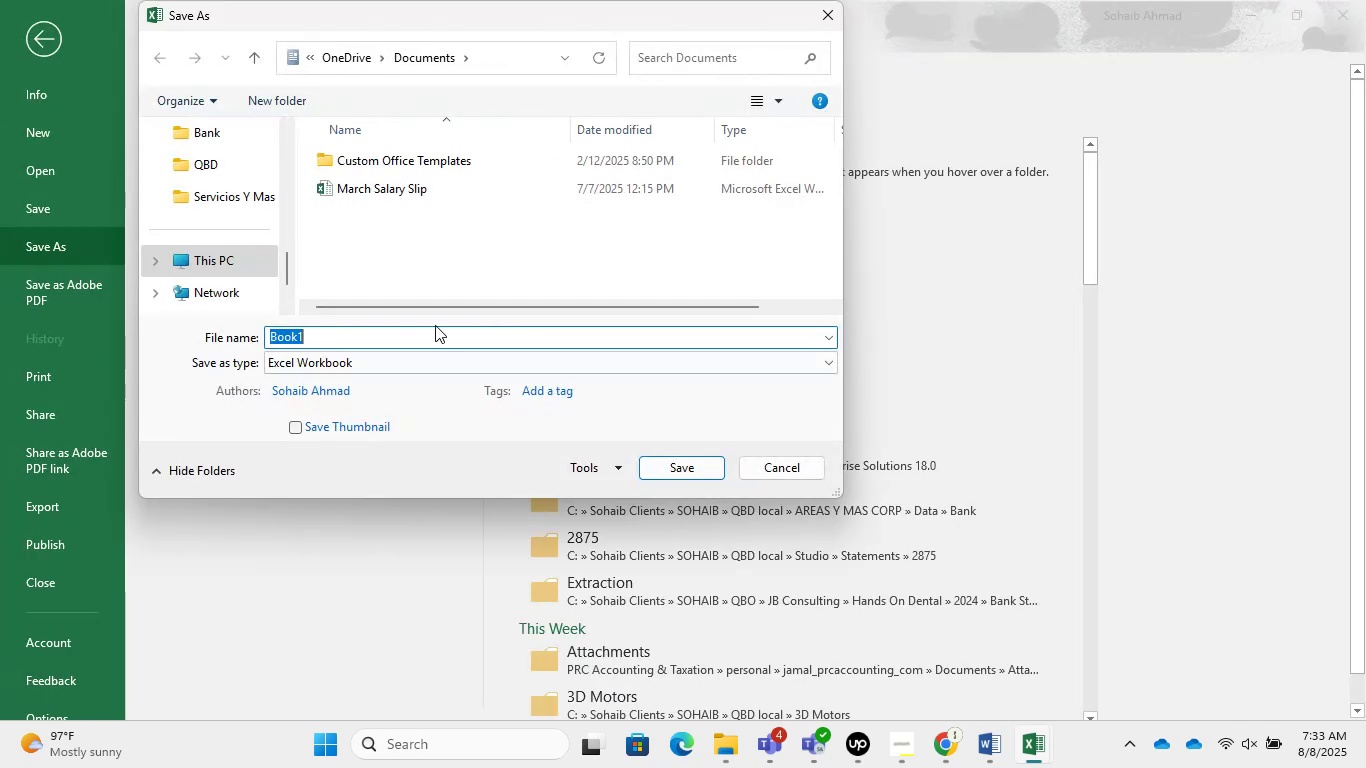 
scroll: coordinate [189, 239], scroll_direction: down, amount: 1.0
 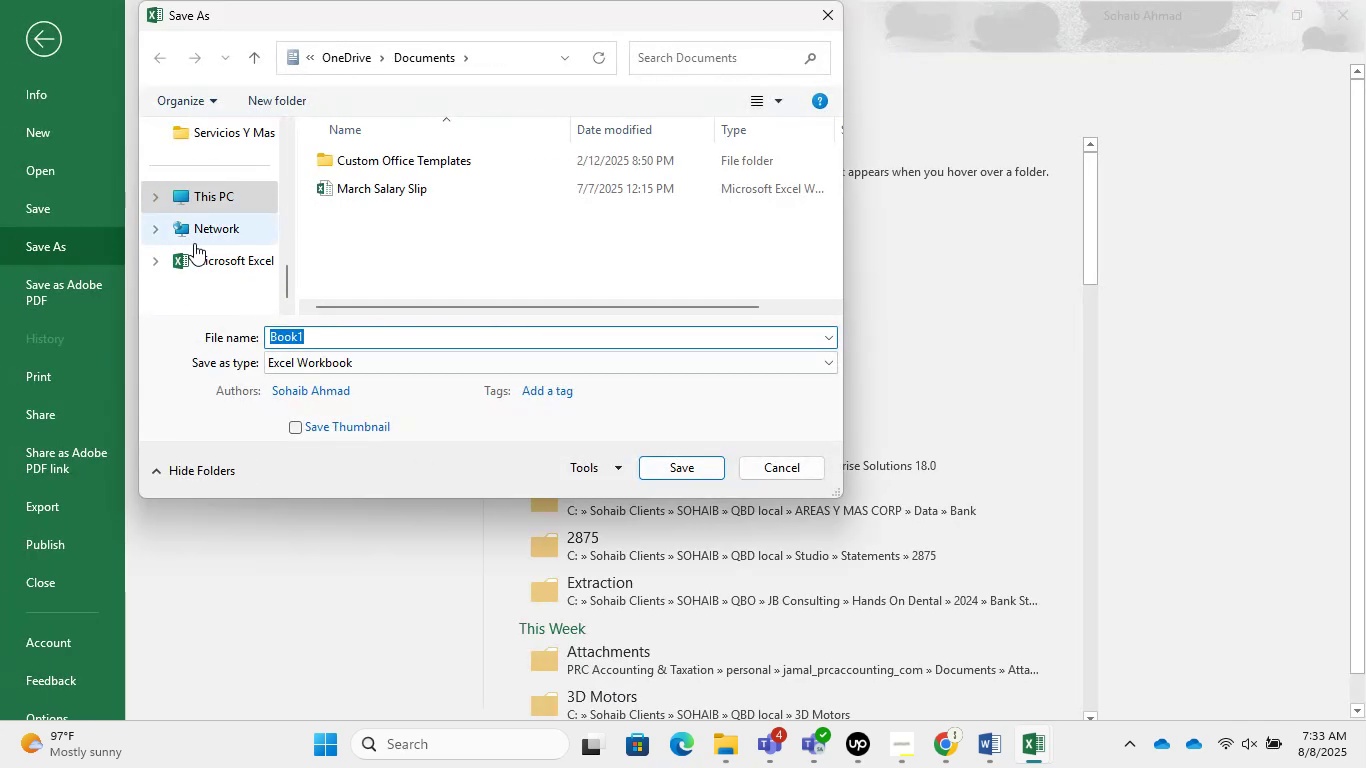 
scroll: coordinate [216, 232], scroll_direction: up, amount: 6.0
 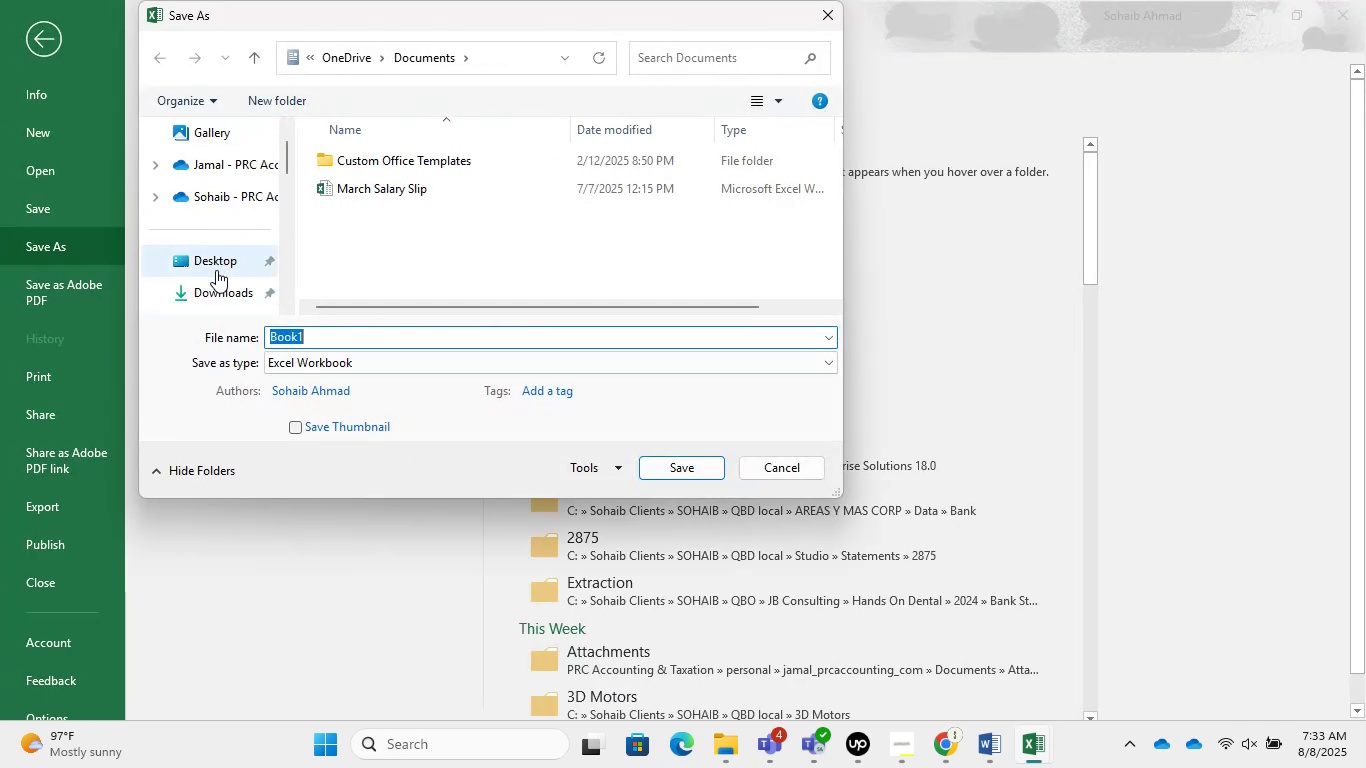 
left_click([216, 280])
 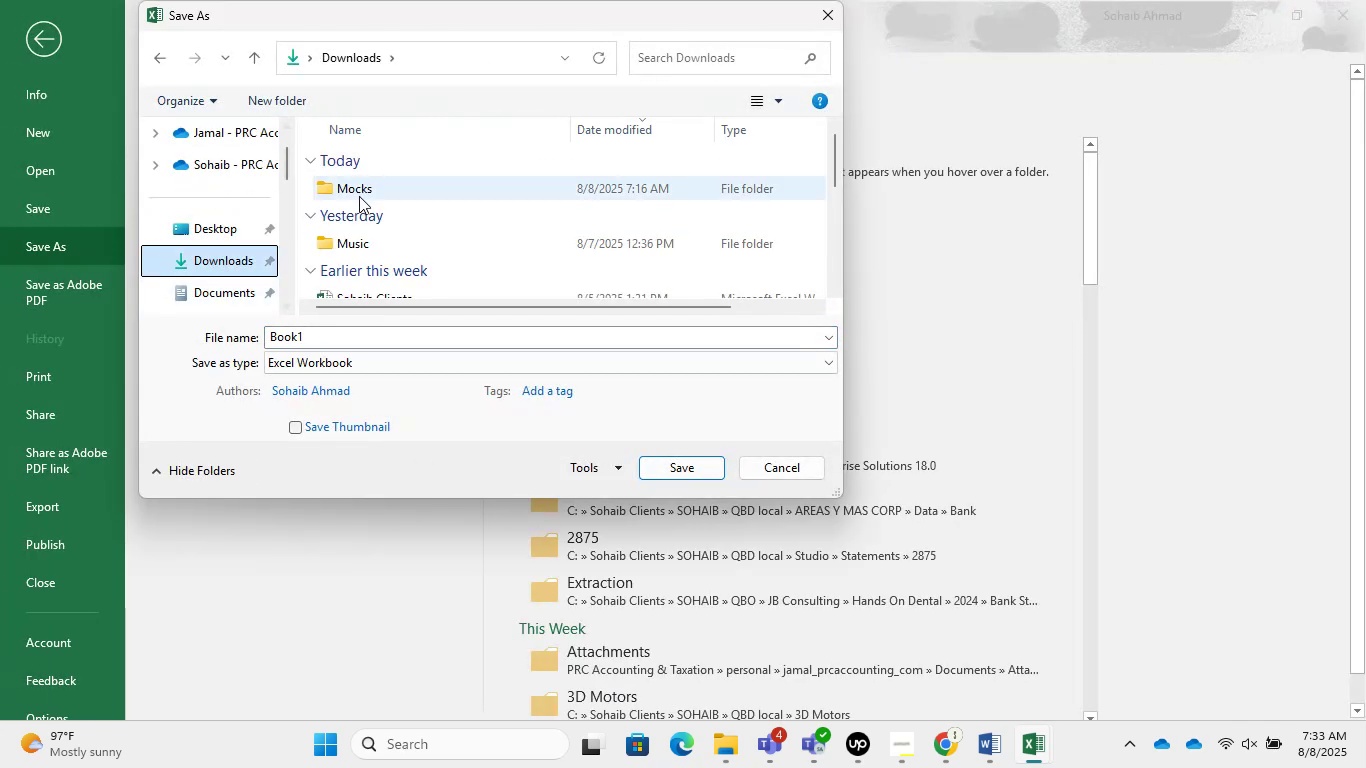 
left_click([371, 197])
 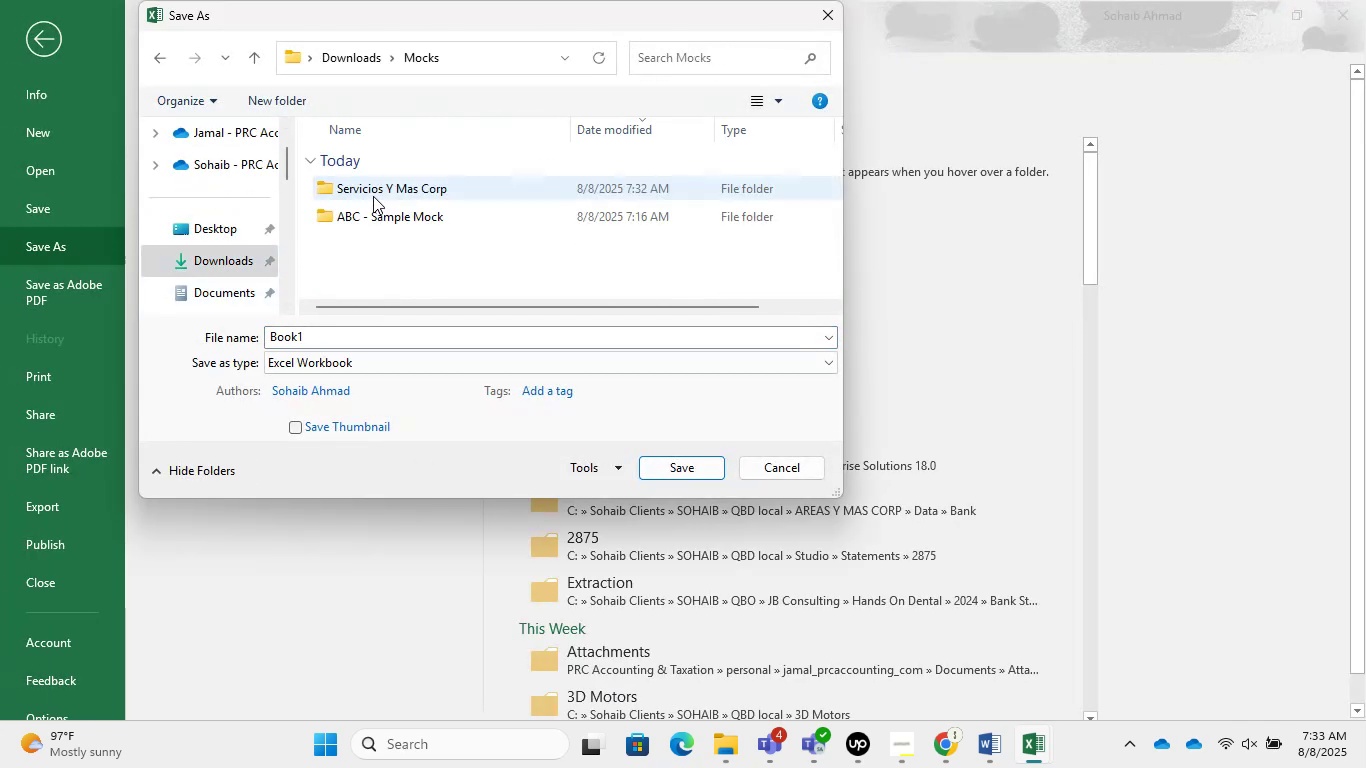 
triple_click([373, 196])
 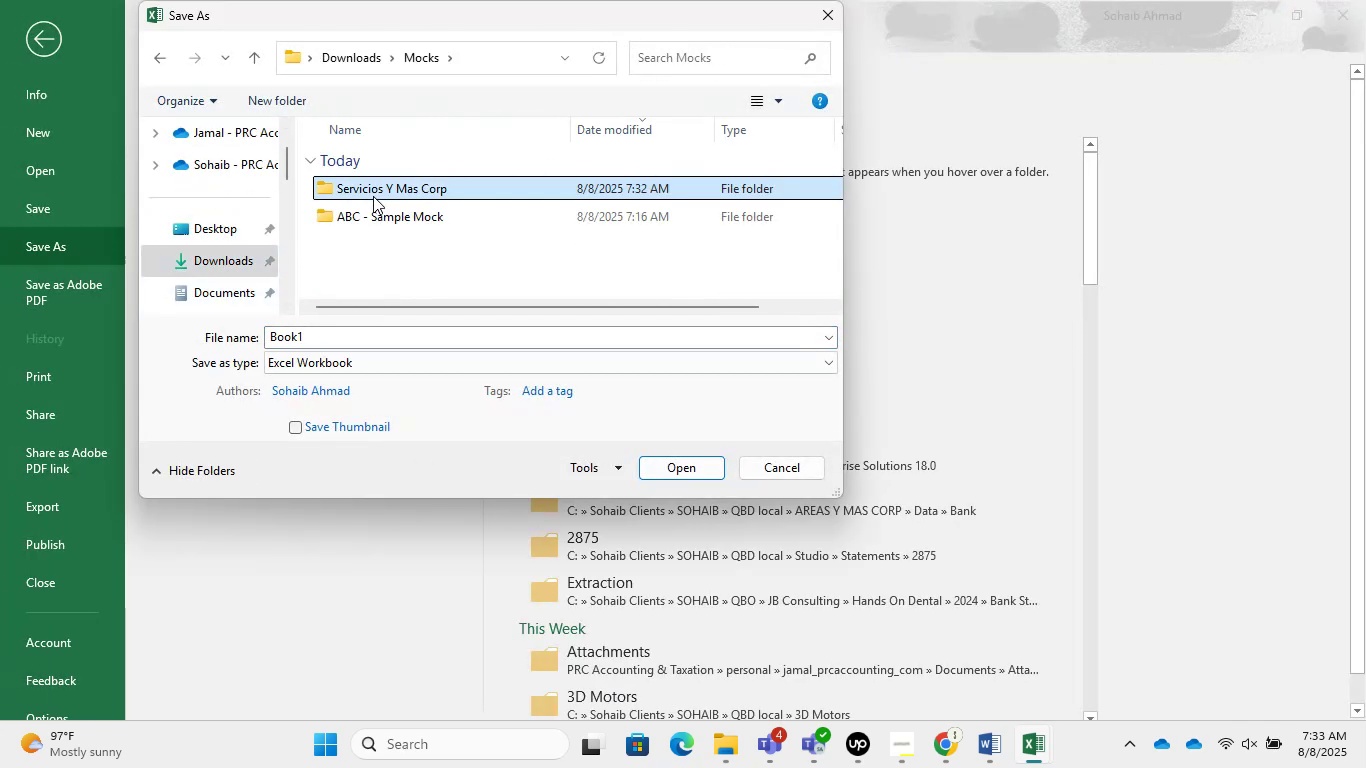 
triple_click([373, 196])
 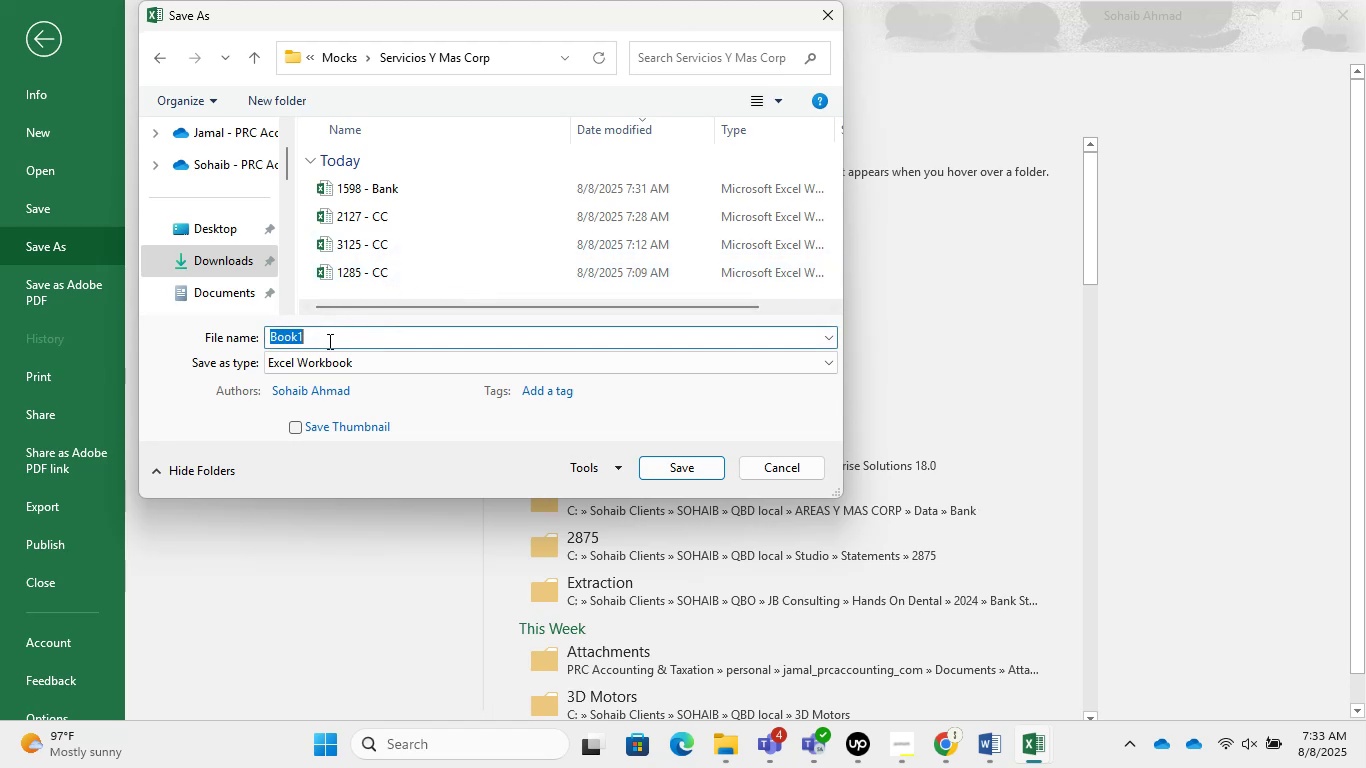 
left_click([365, 263])
 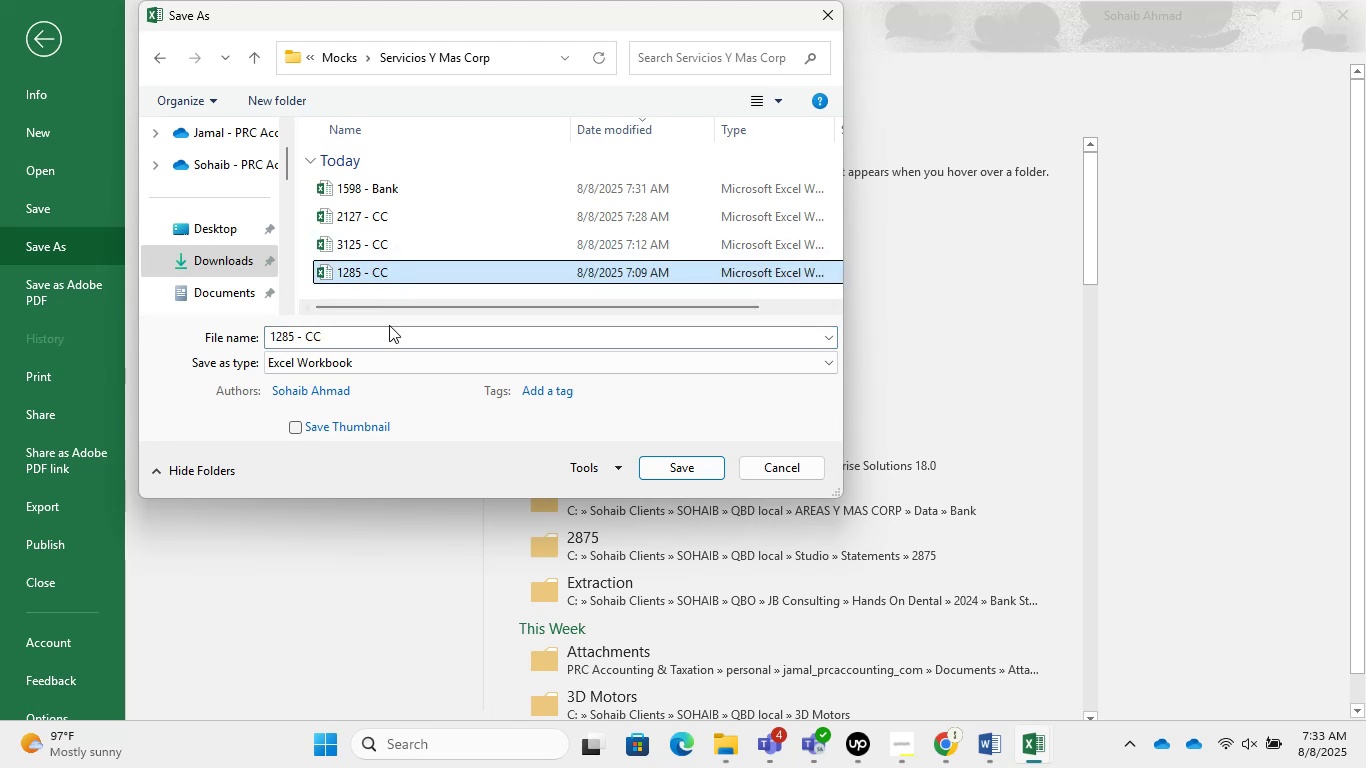 
left_click([391, 341])
 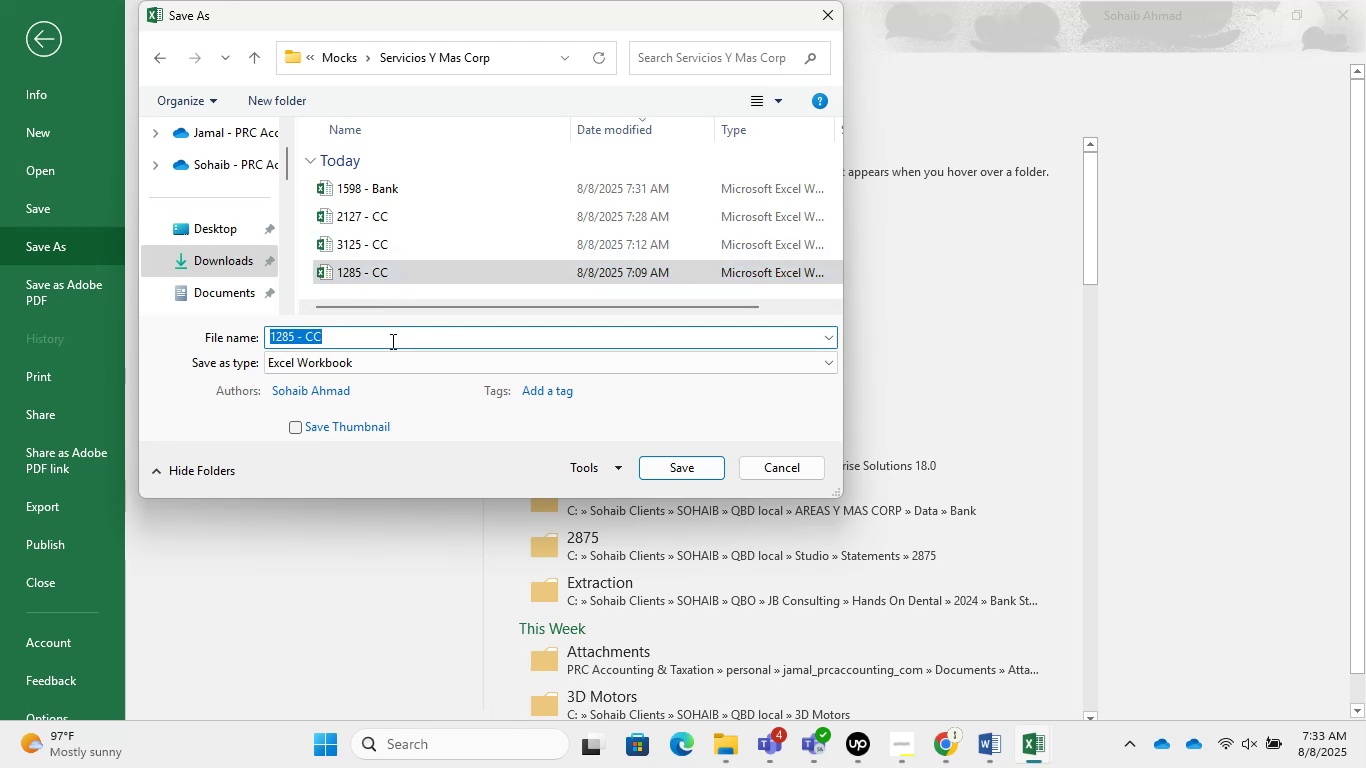 
key(ArrowRight)
 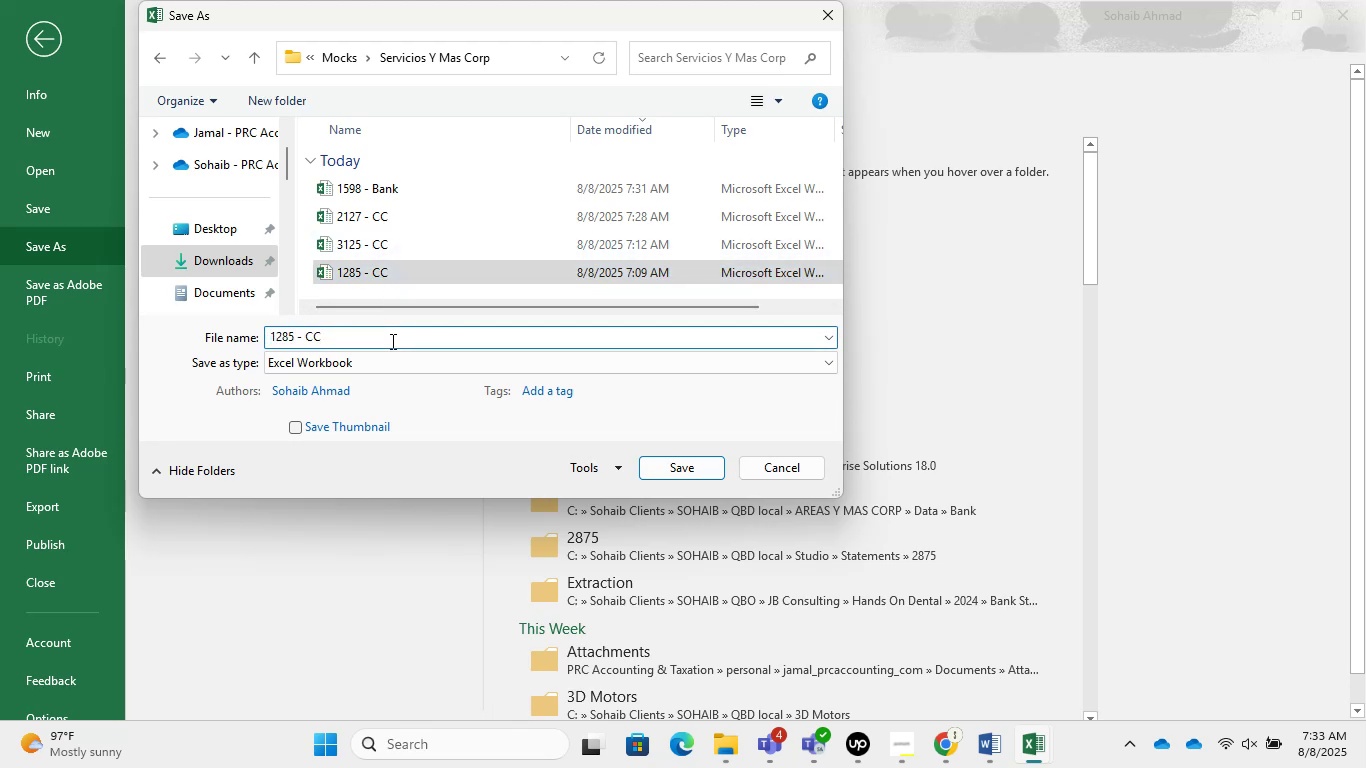 
key(Space)
 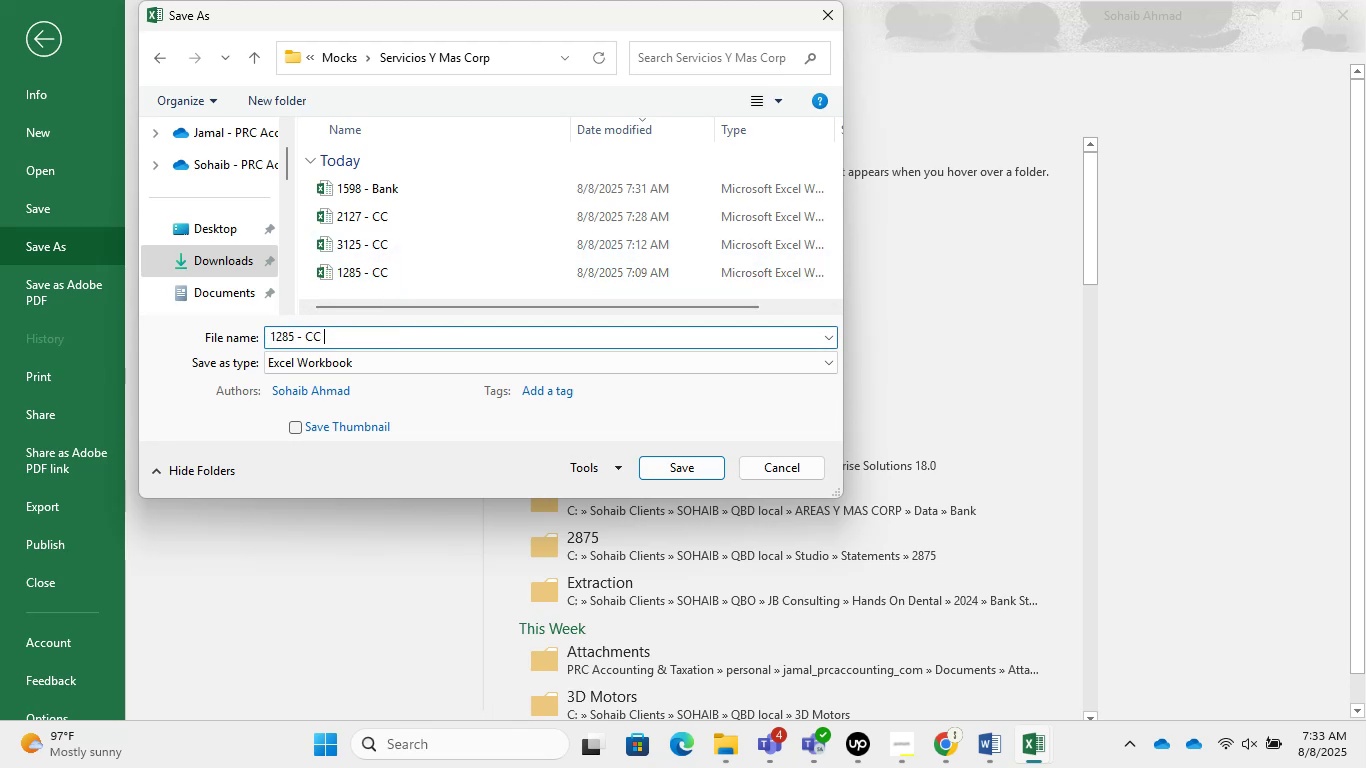 
key(NumpadSubtract)
 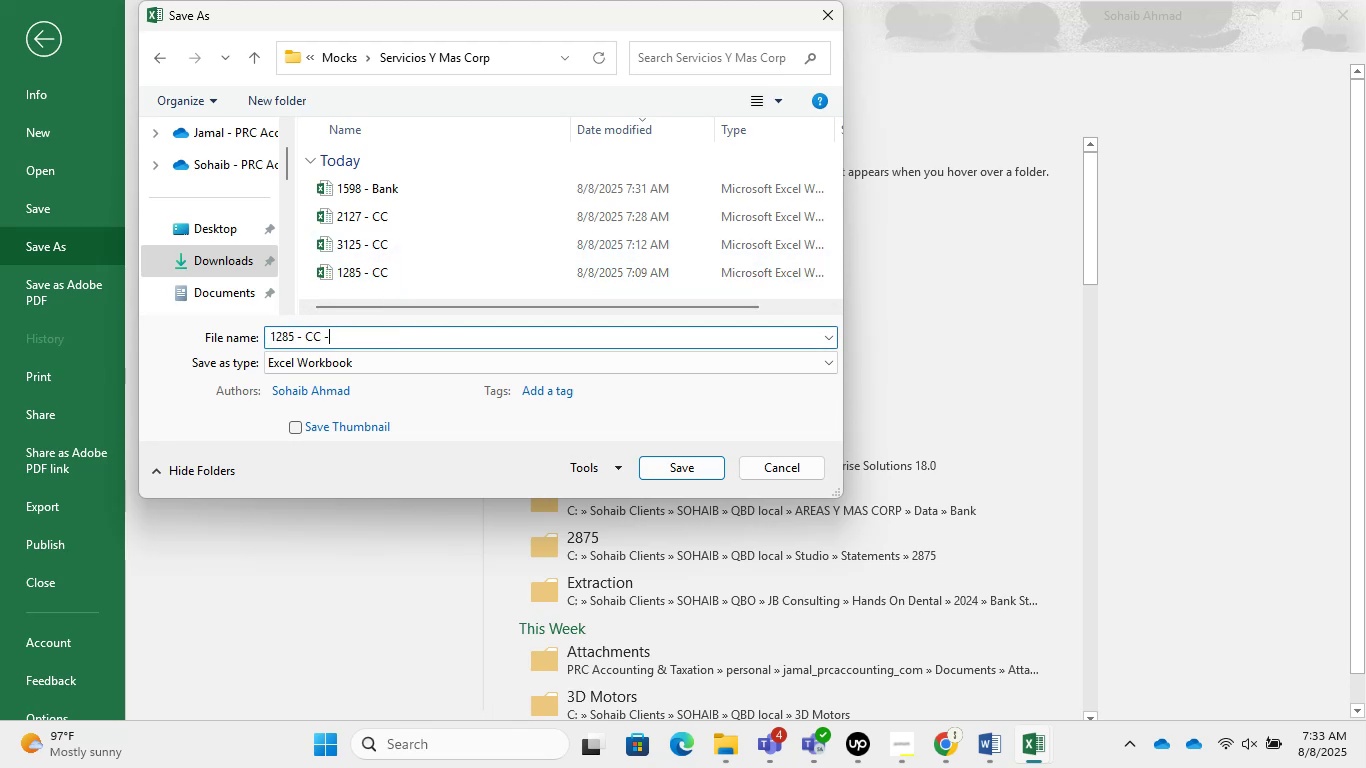 
key(Space)
 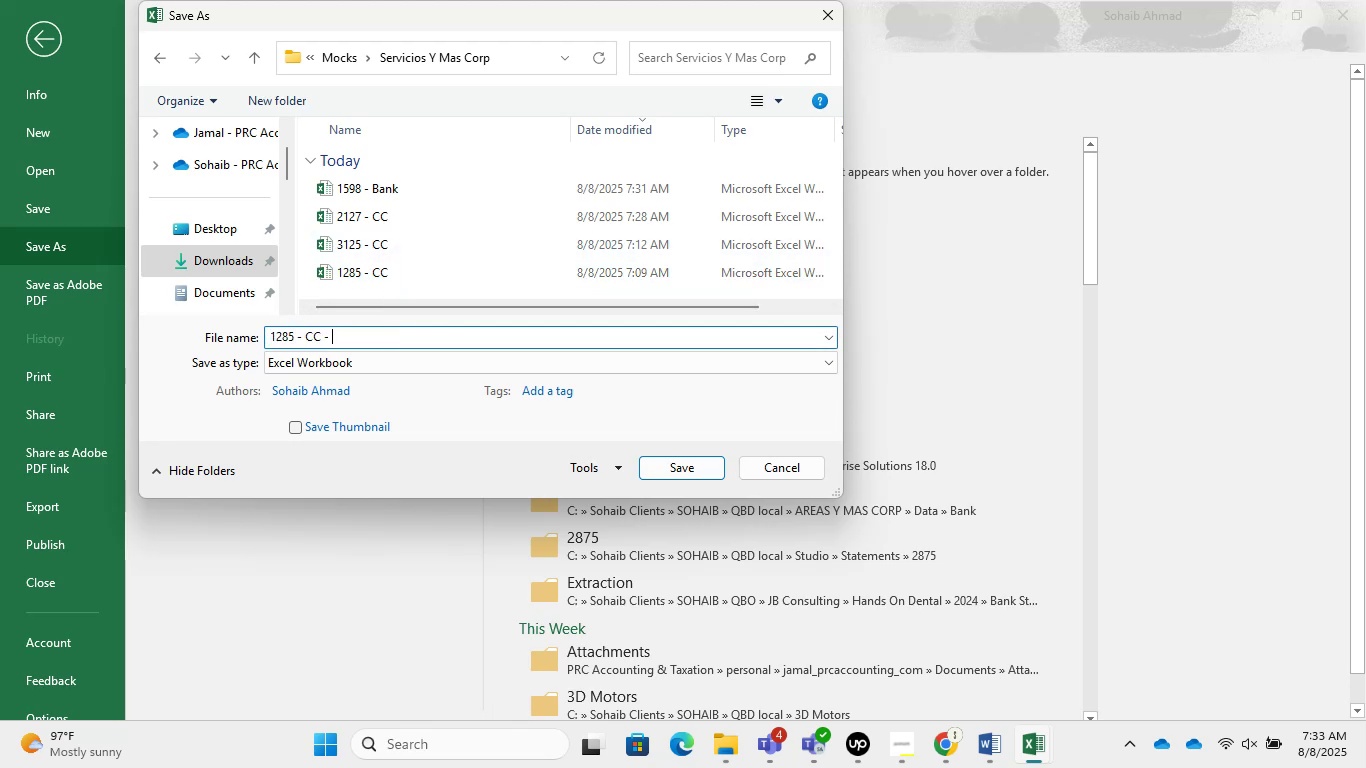 
wait(5.1)
 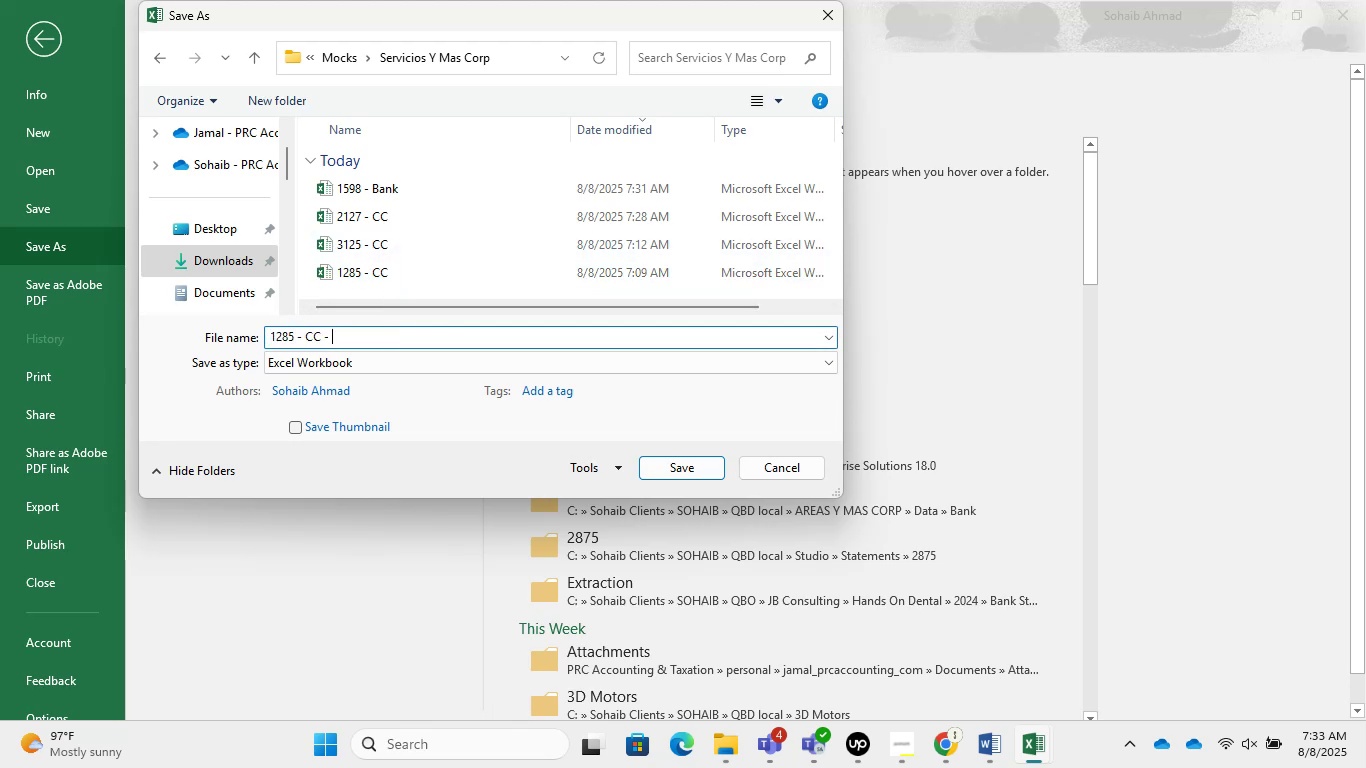 
type(S)
key(Backspace)
type(CSV)
 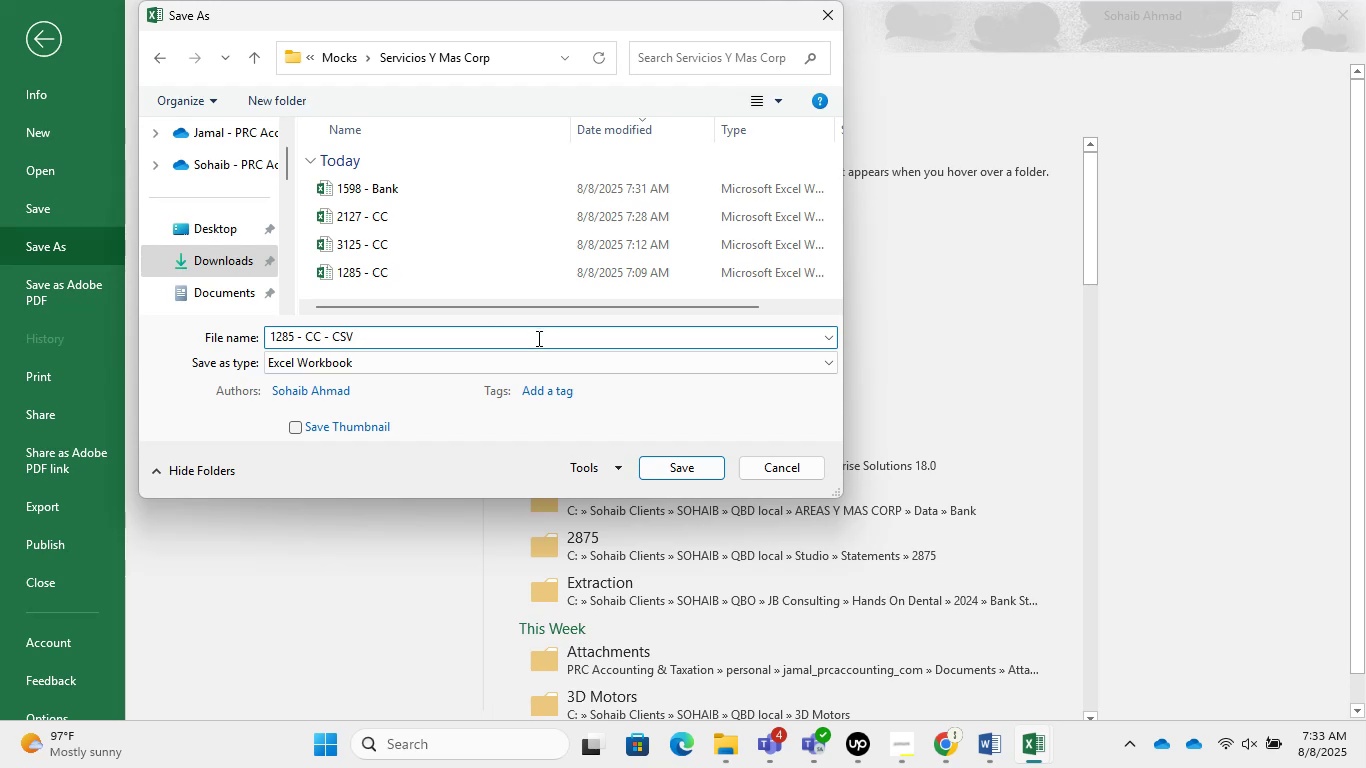 
left_click([542, 362])
 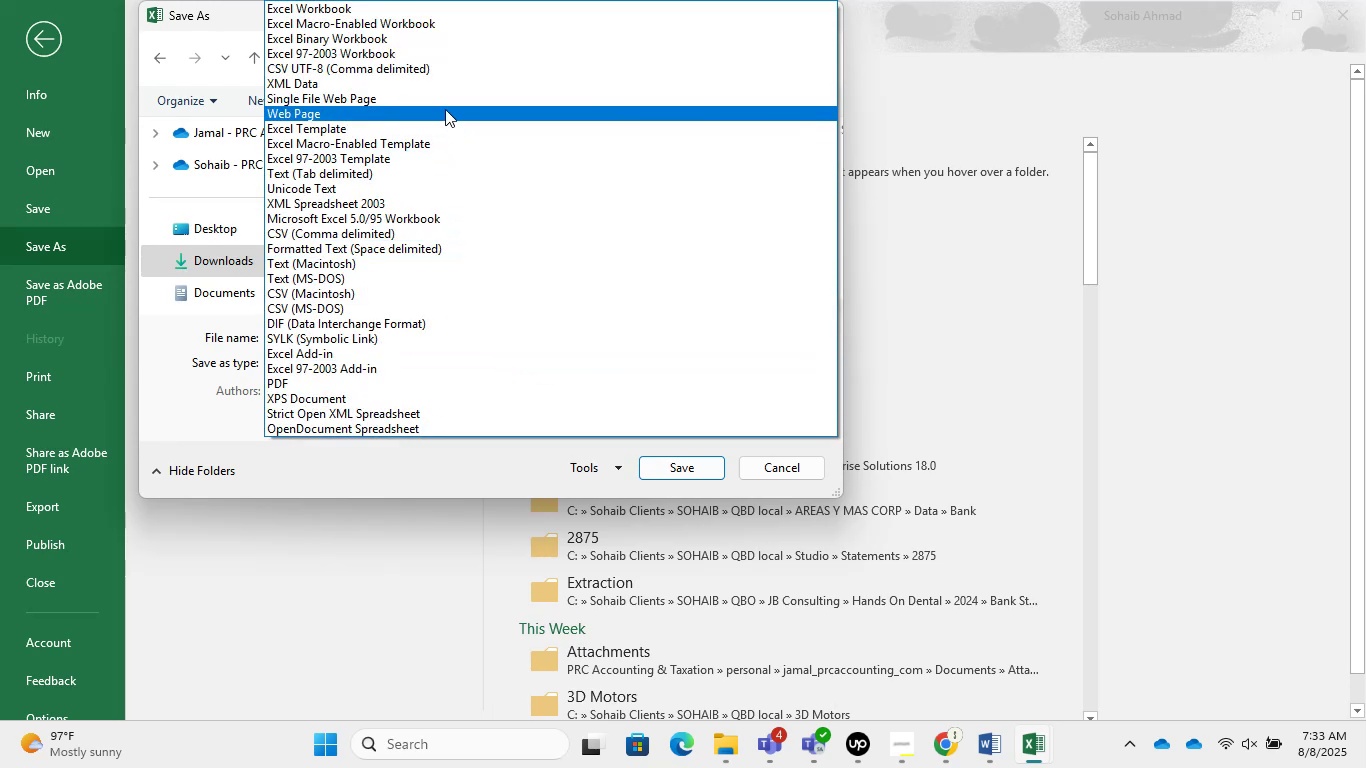 
left_click([433, 71])
 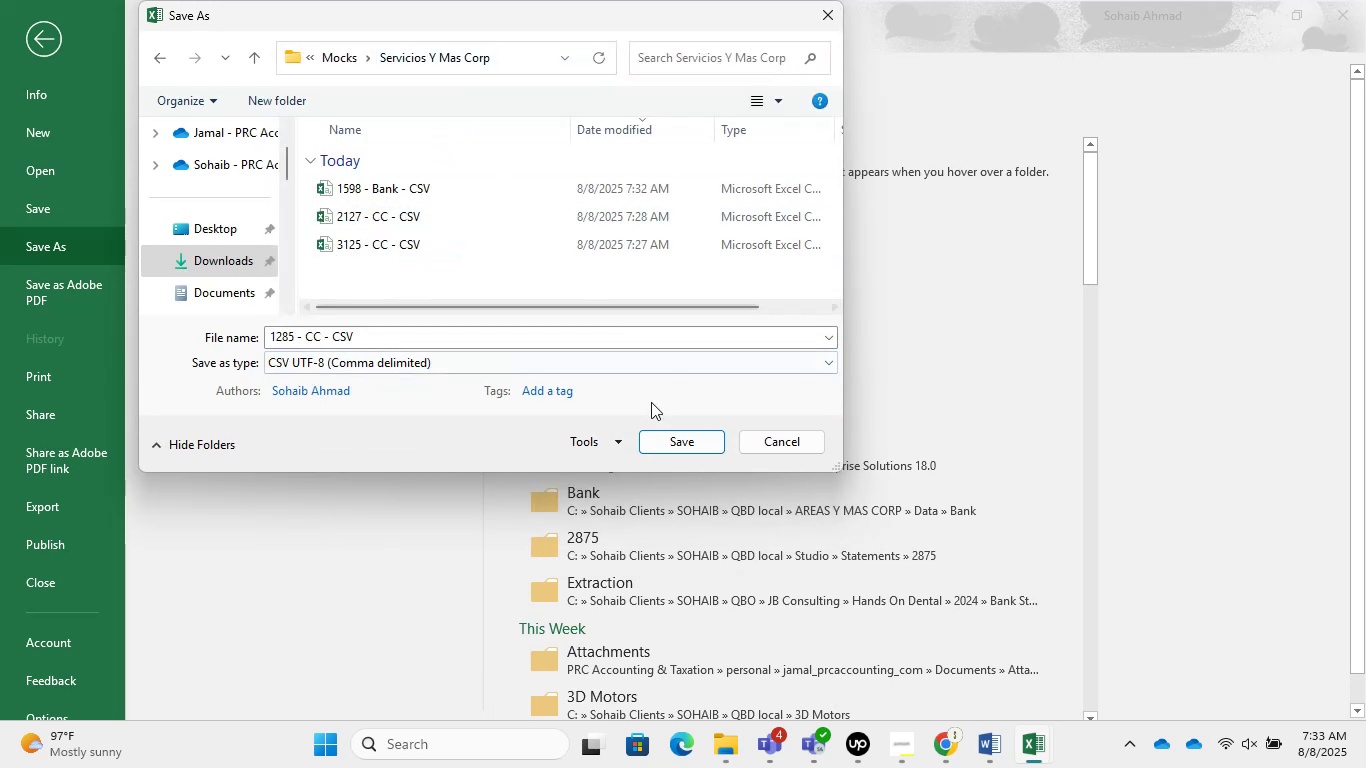 
left_click([678, 441])
 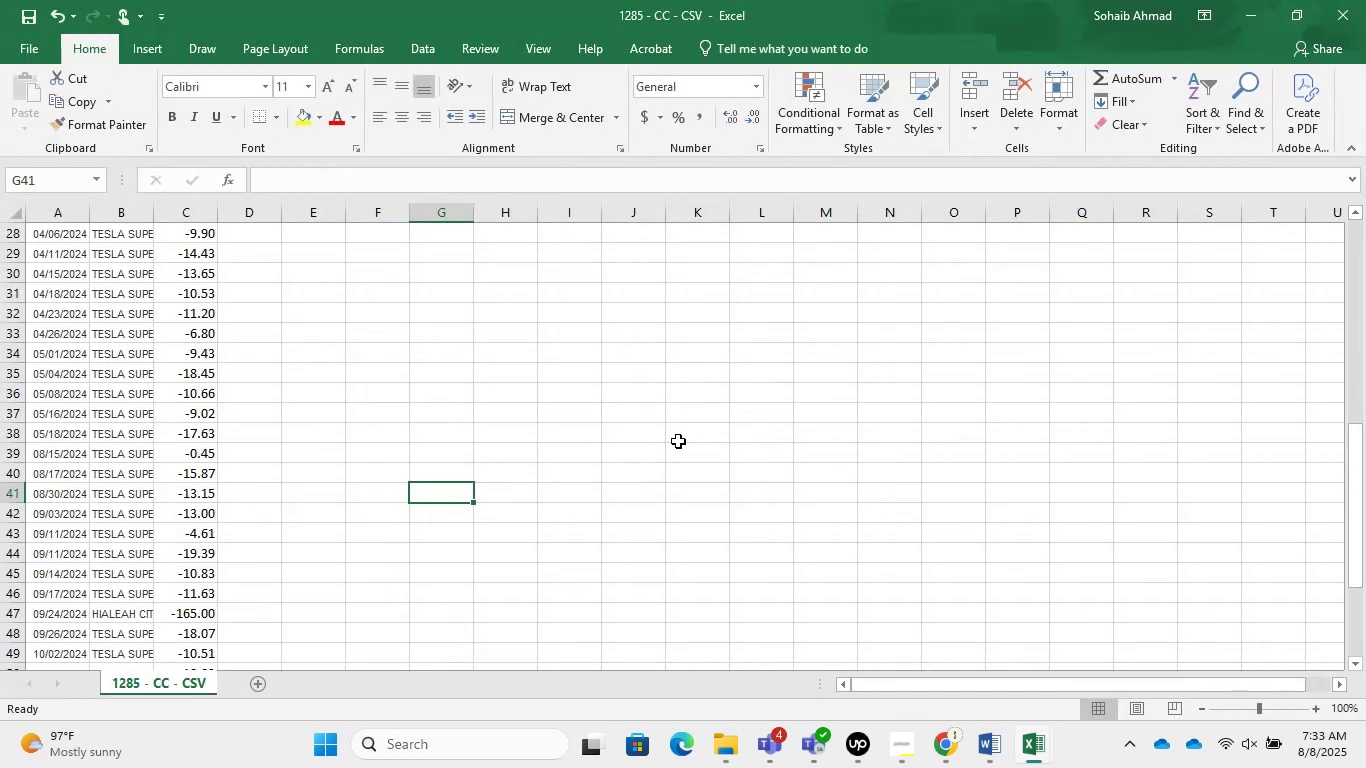 
left_click([678, 443])
 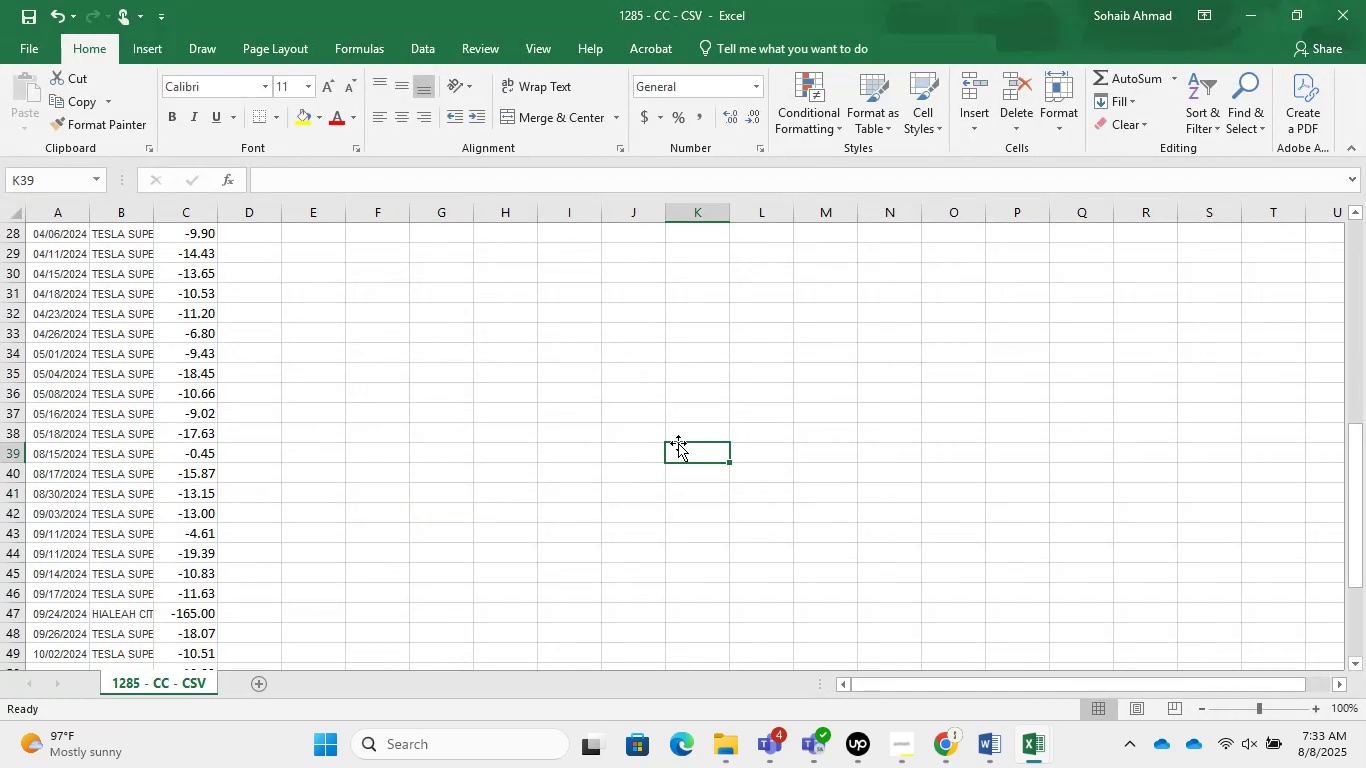 
key(Control+S)
 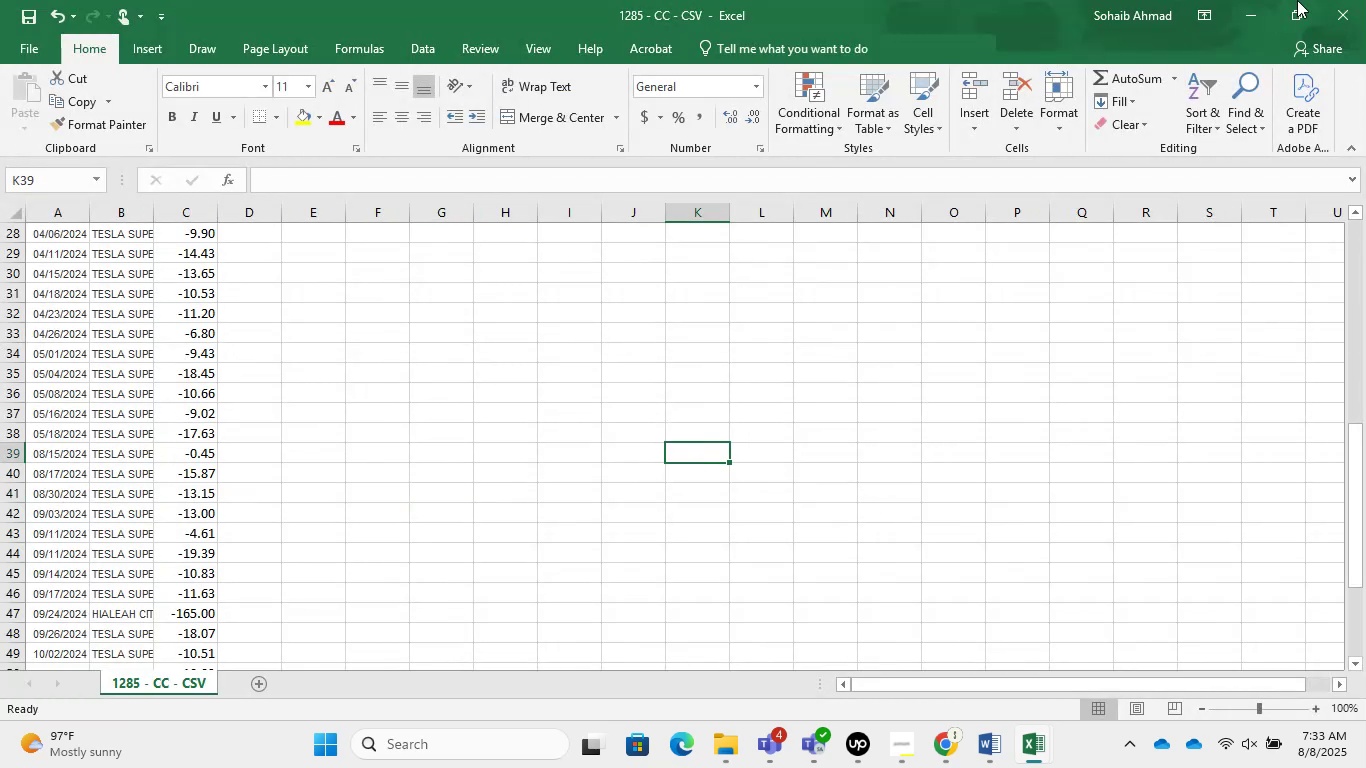 
left_click([1352, 0])
 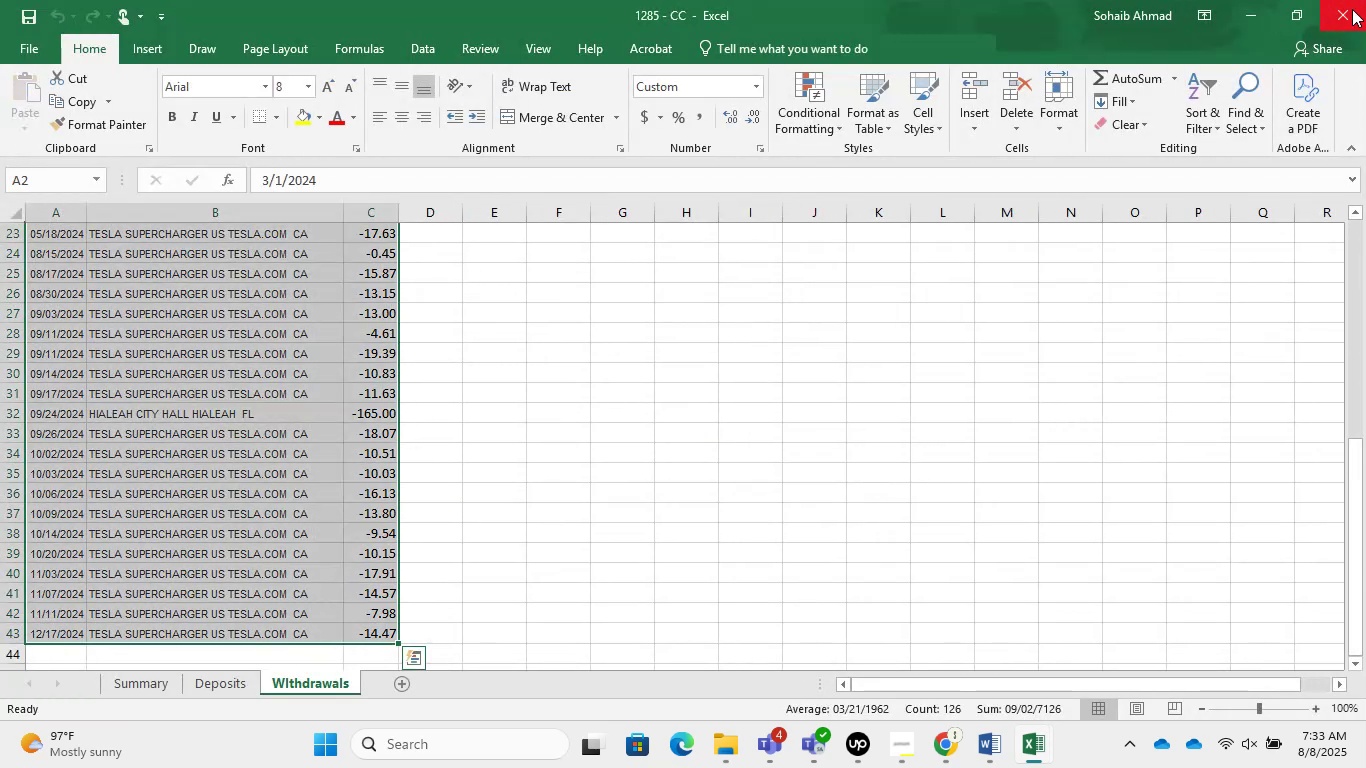 
left_click([1361, 0])
 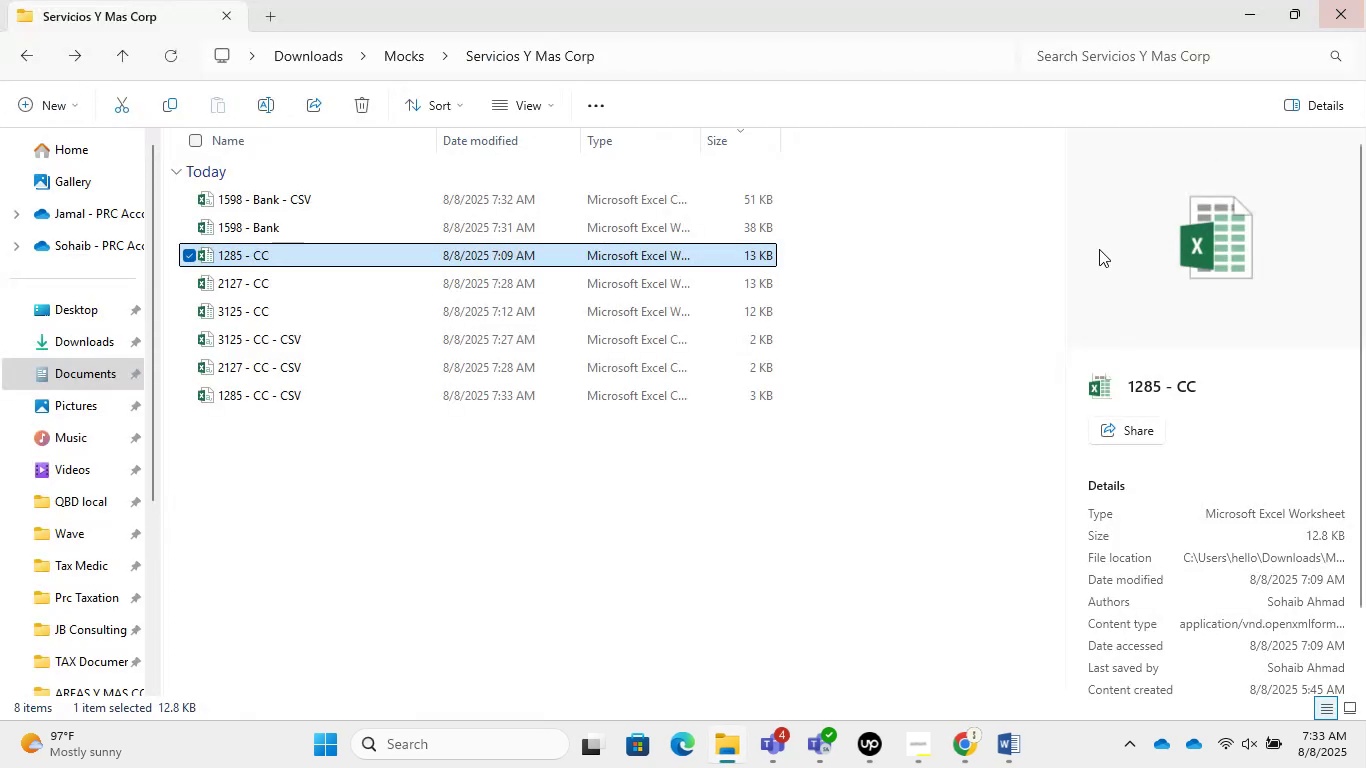 
left_click([842, 376])
 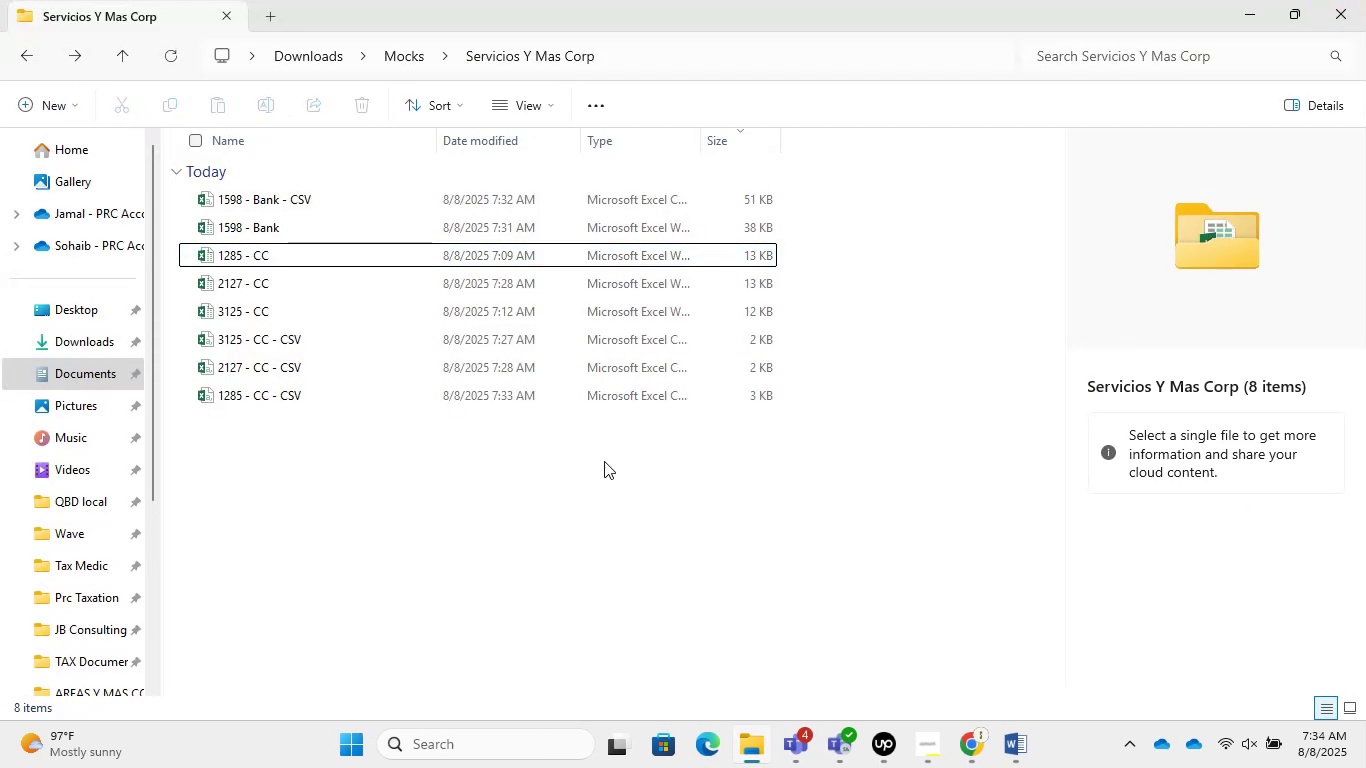 
left_click([485, 469])
 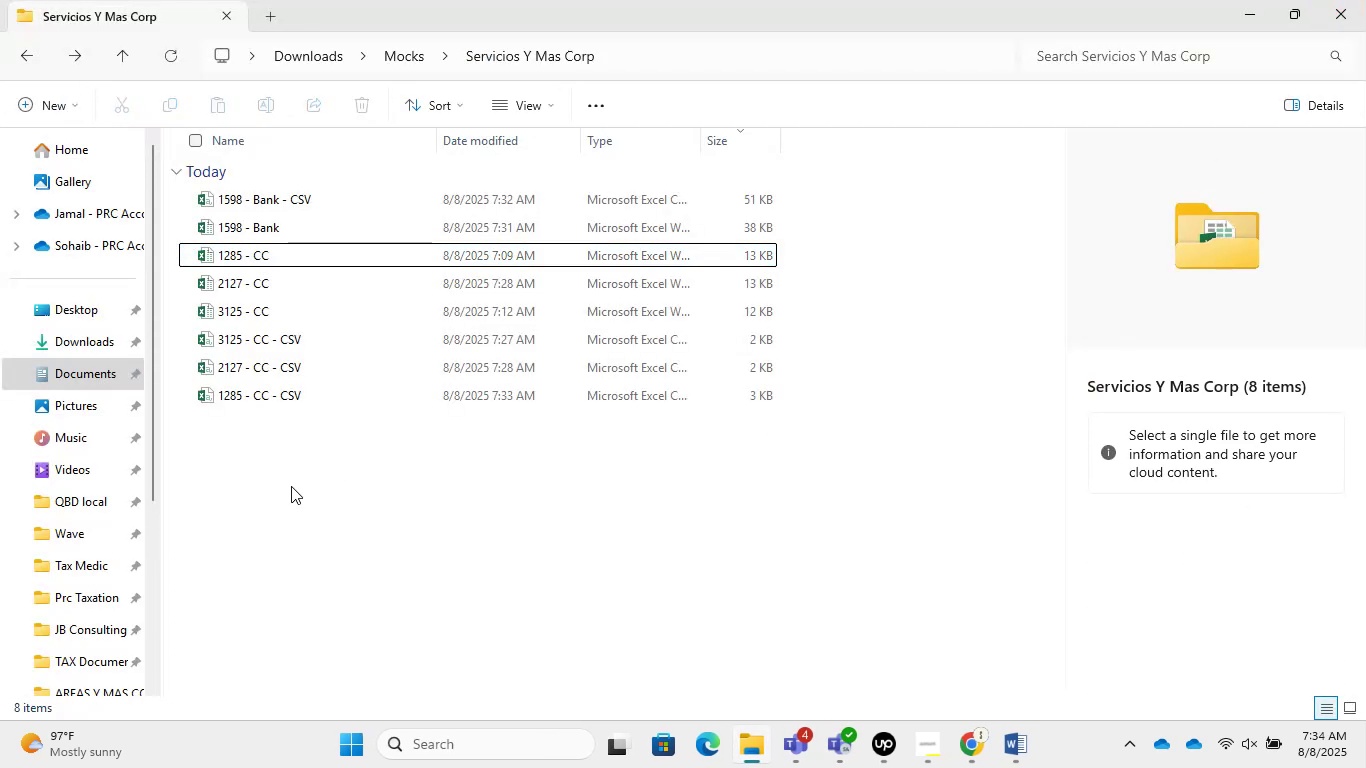 
right_click([291, 486])
 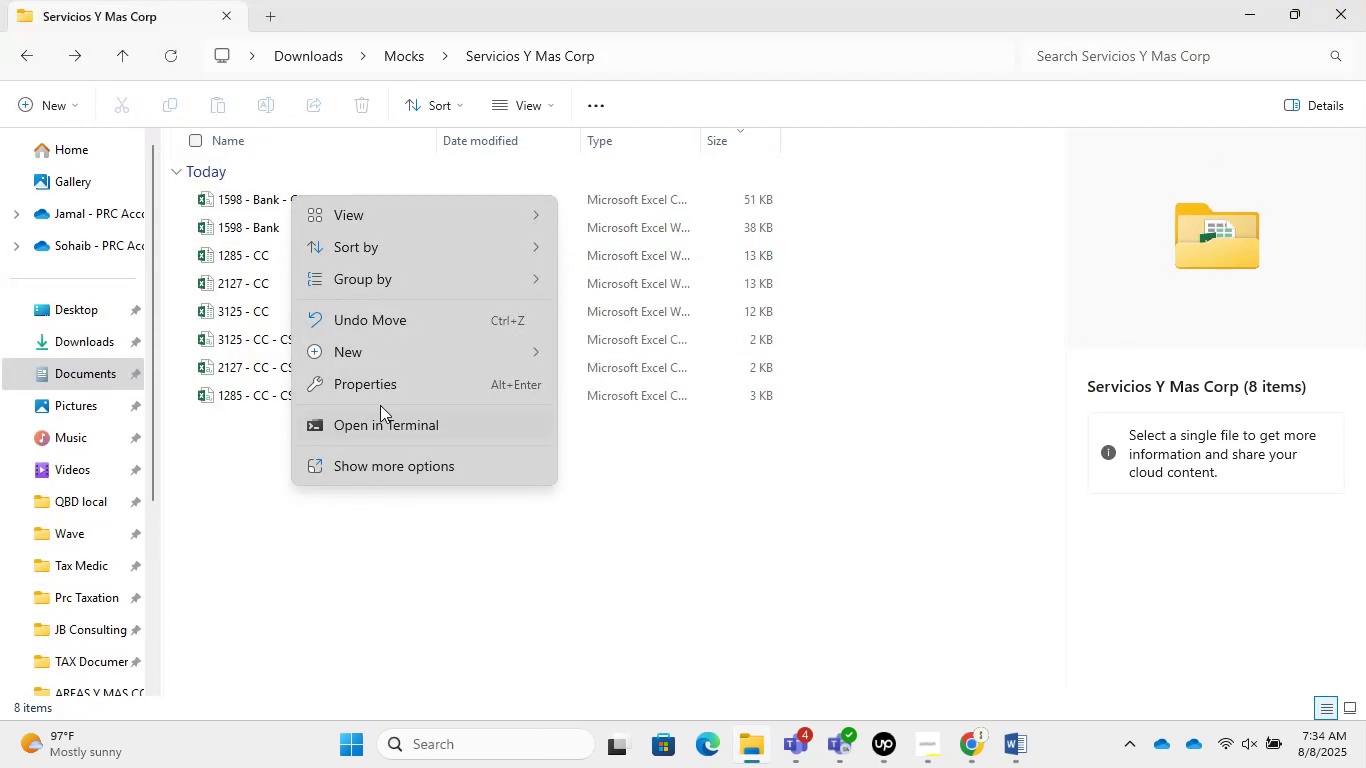 
left_click([361, 346])
 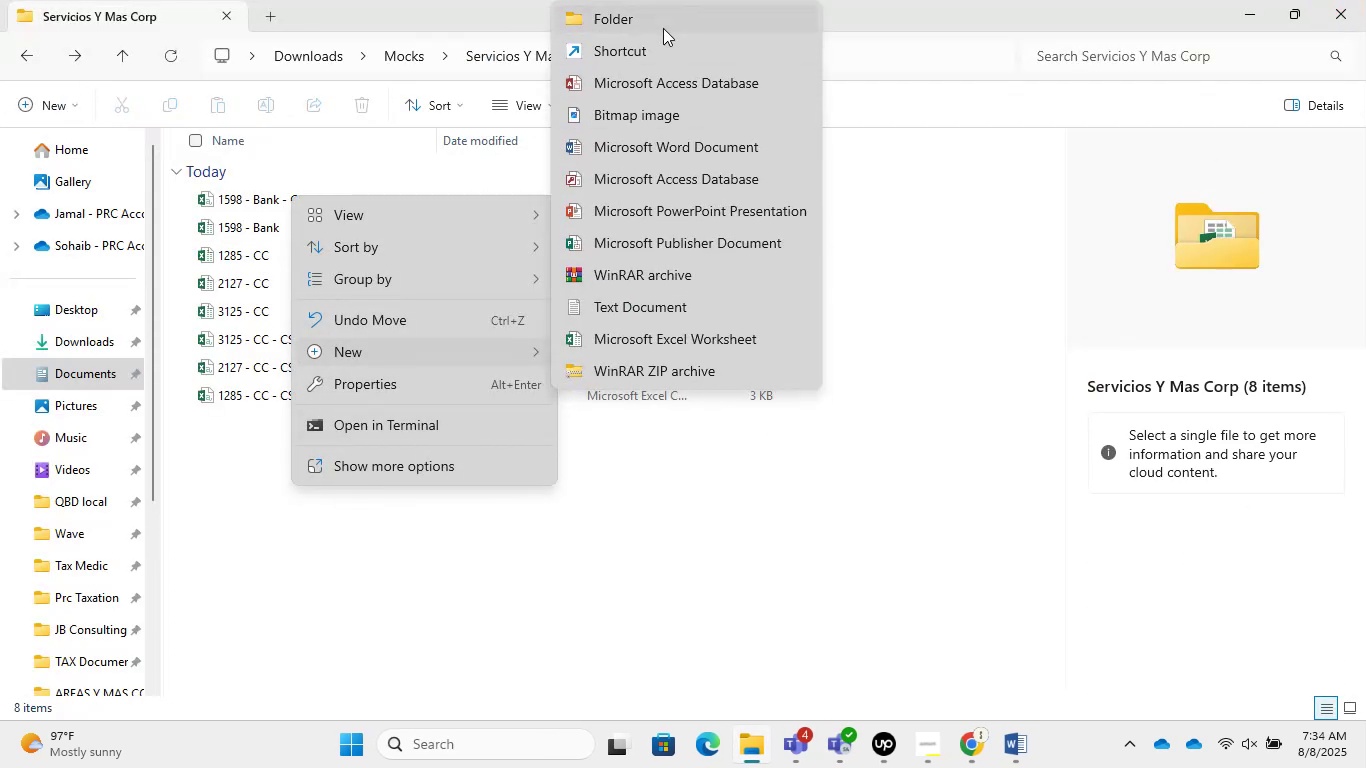 
left_click([664, 19])
 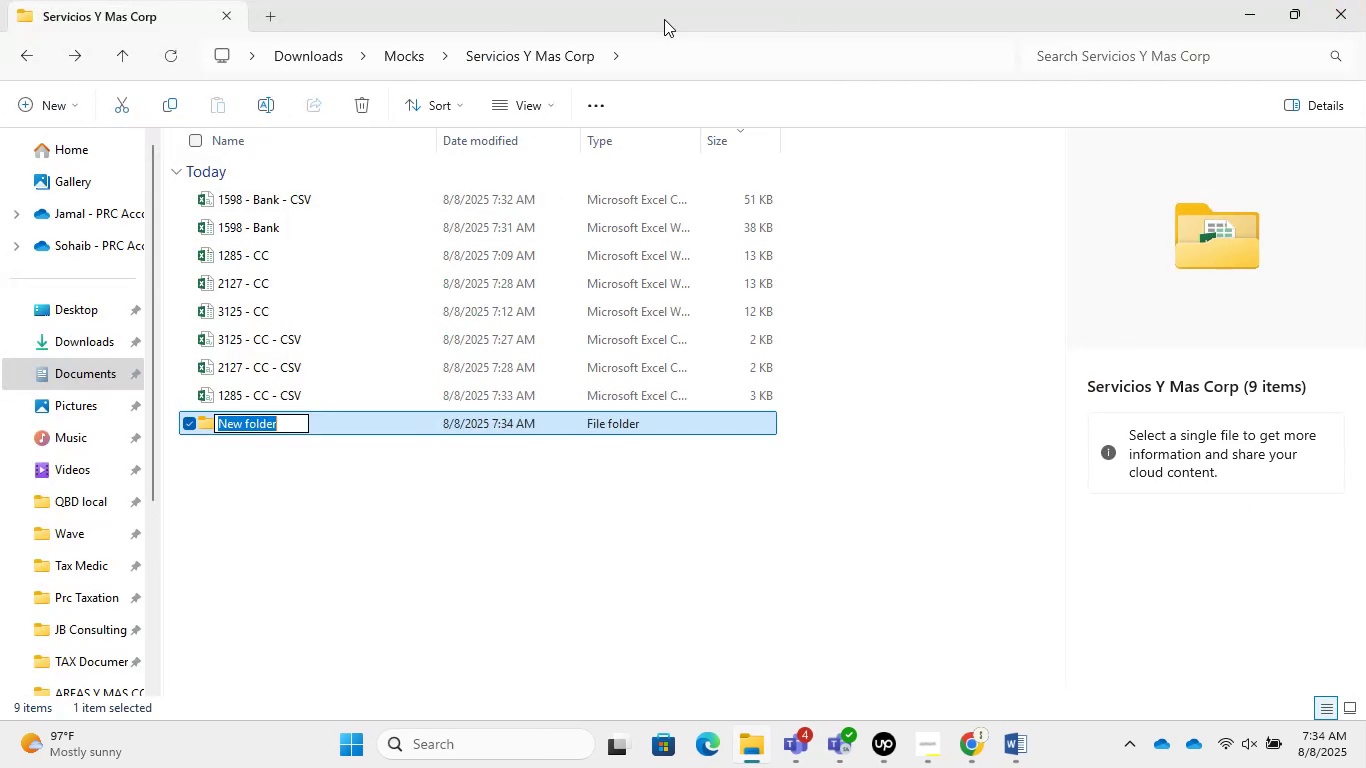 
type(S)
key(Backspace)
type(CSVS)
key(Backspace)
 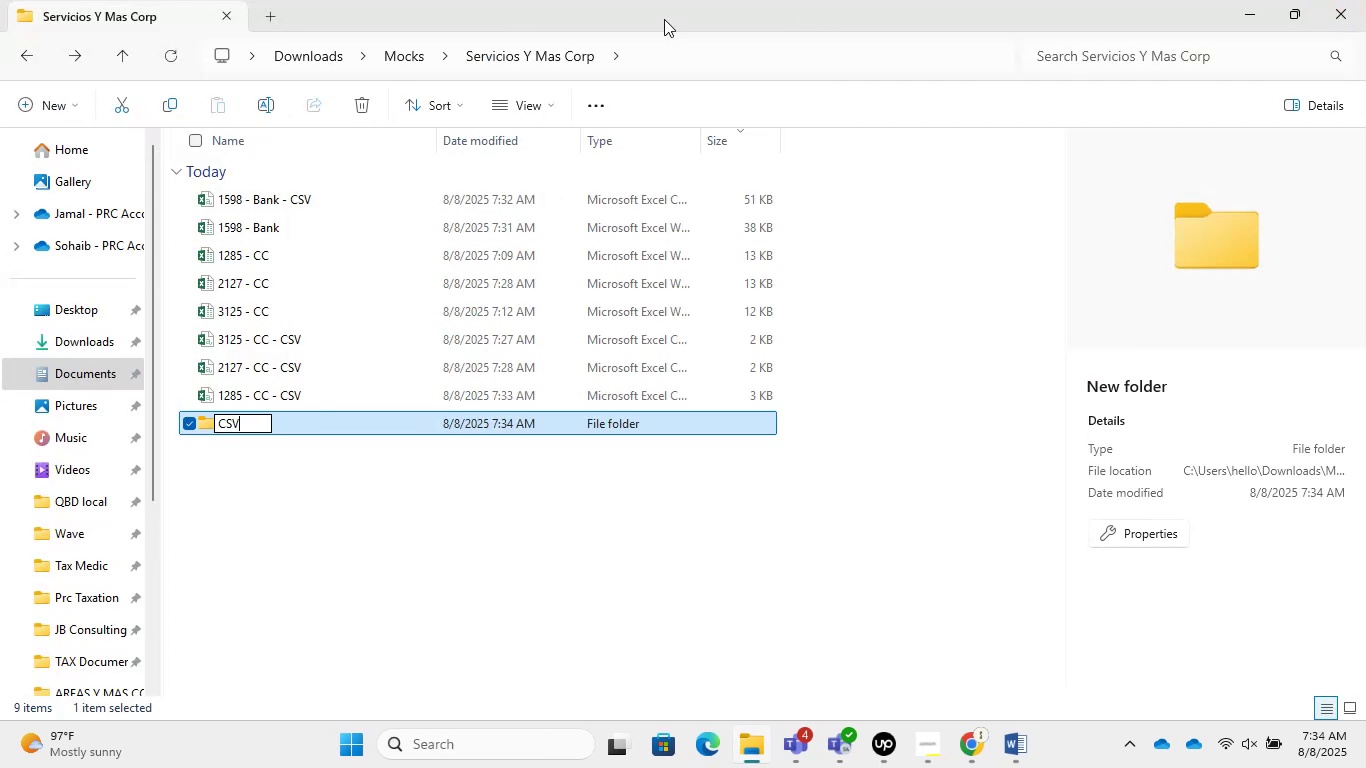 
key(Enter)
 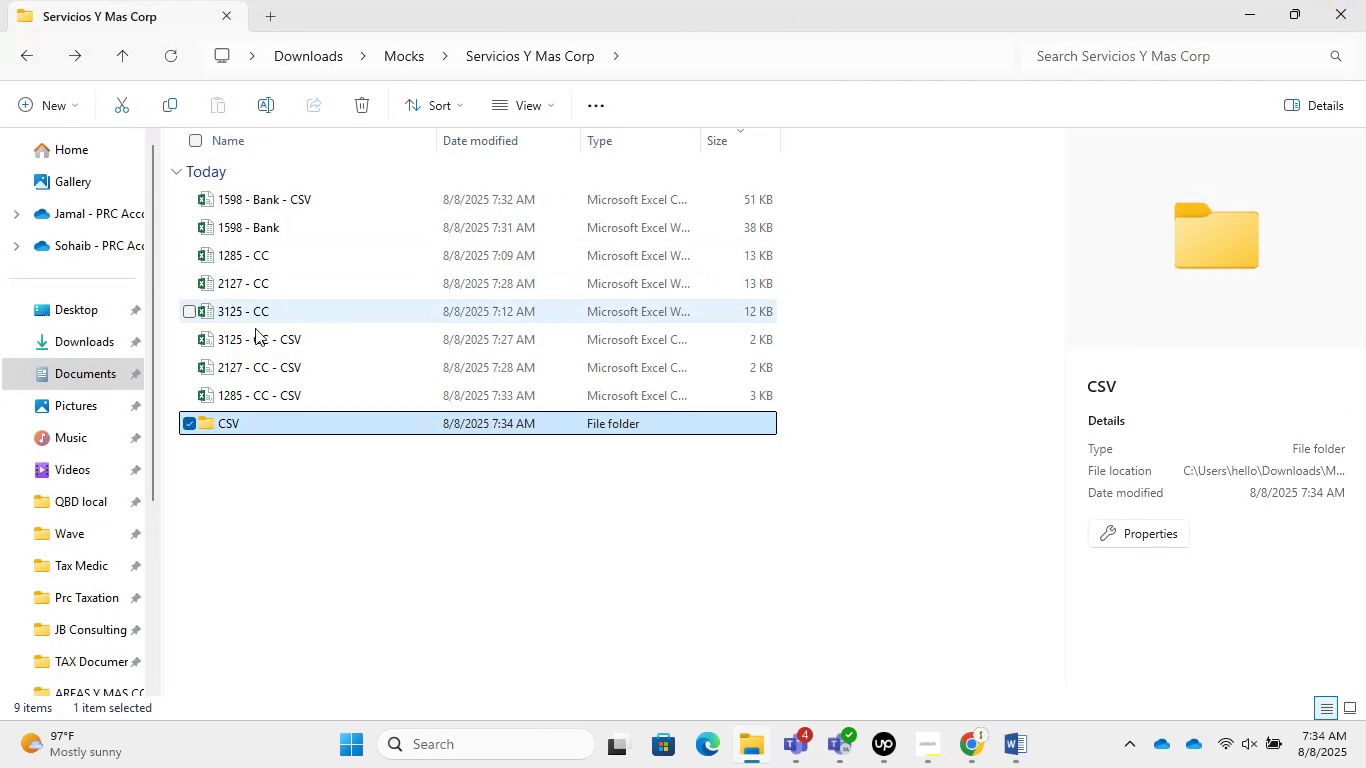 
hold_key(key=ControlLeft, duration=1.52)
left_click([242, 402])
 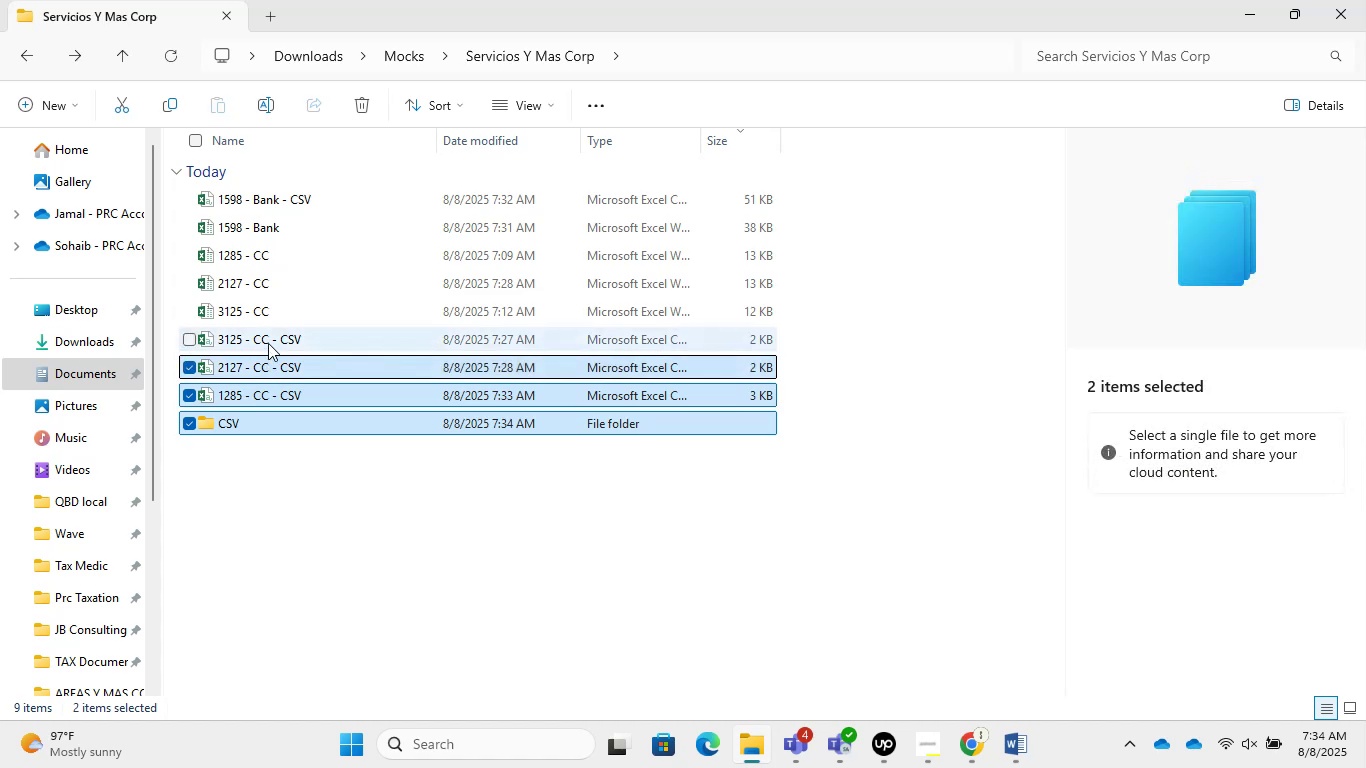 
triple_click([272, 334])
 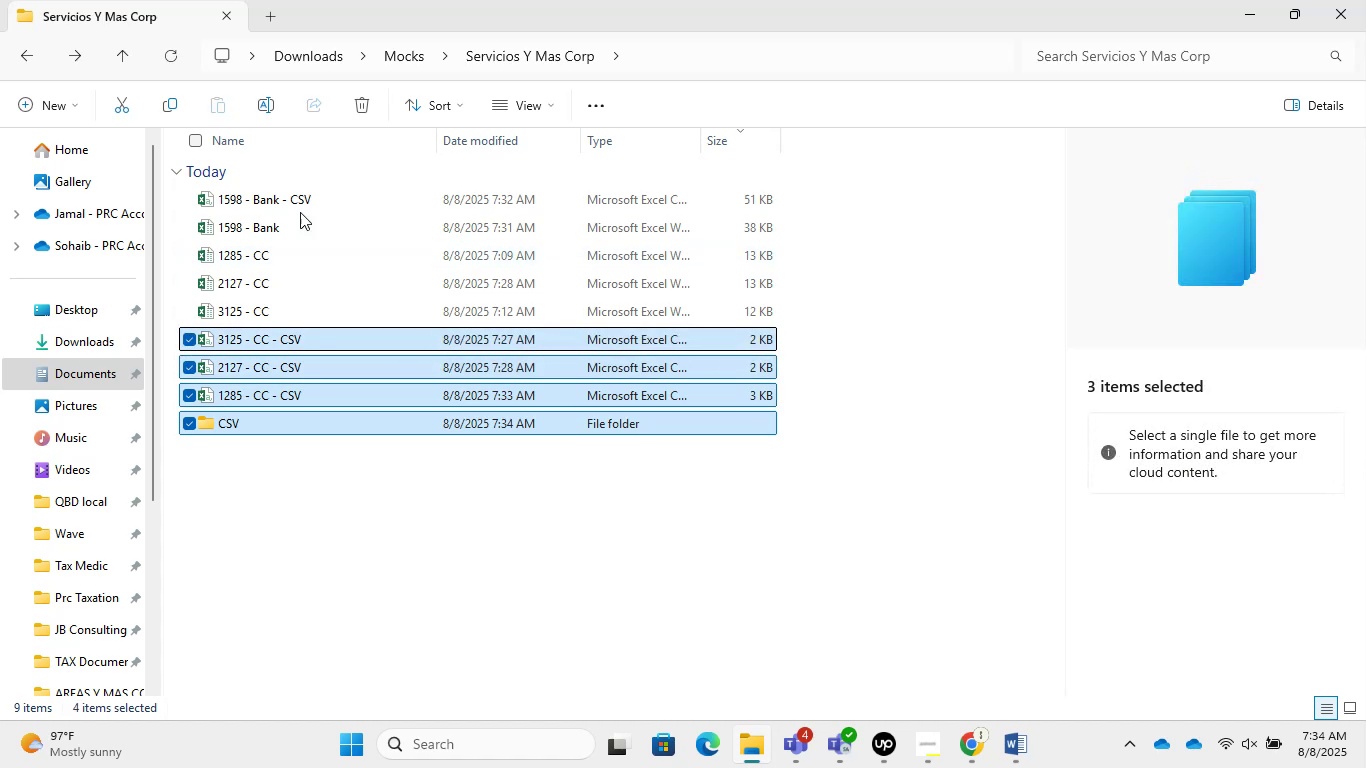 
key(Control+ControlLeft)
 